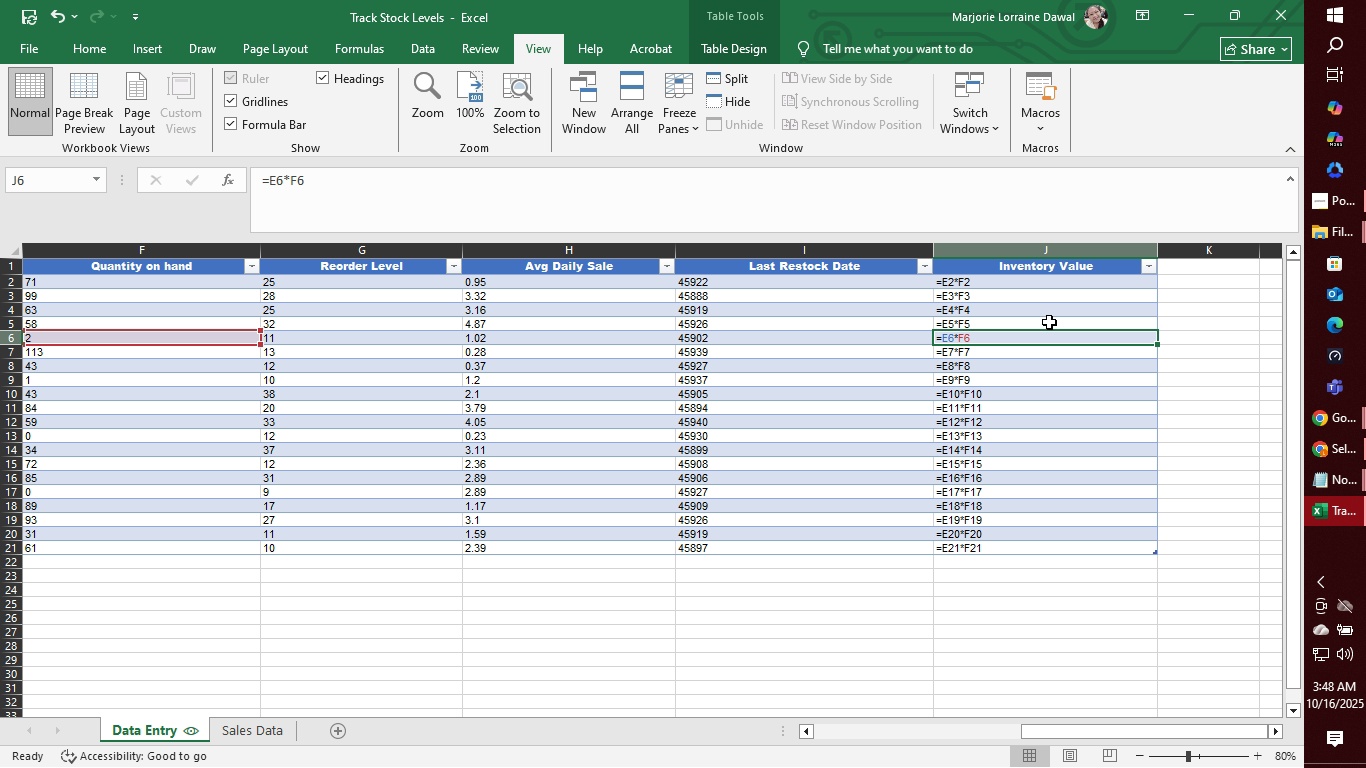 
left_click([1150, 272])
 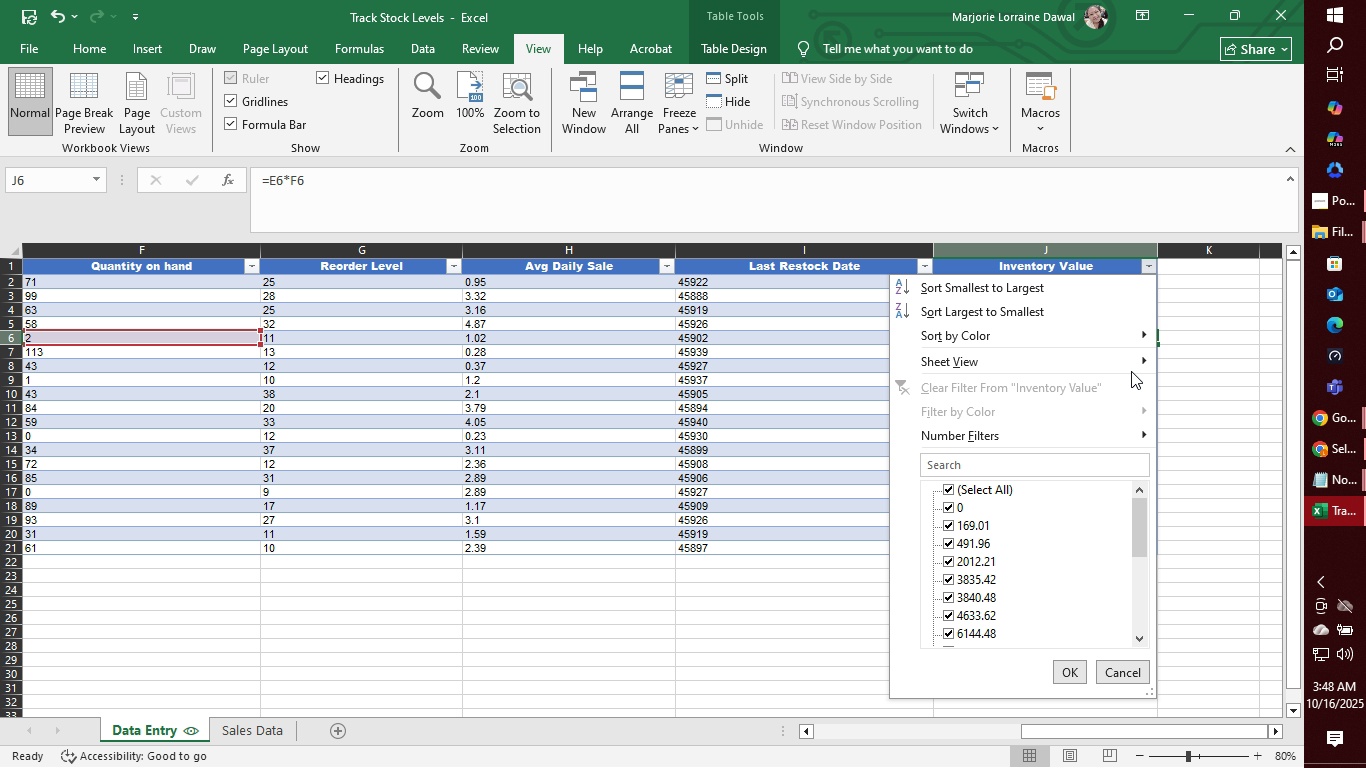 
left_click([1131, 344])
 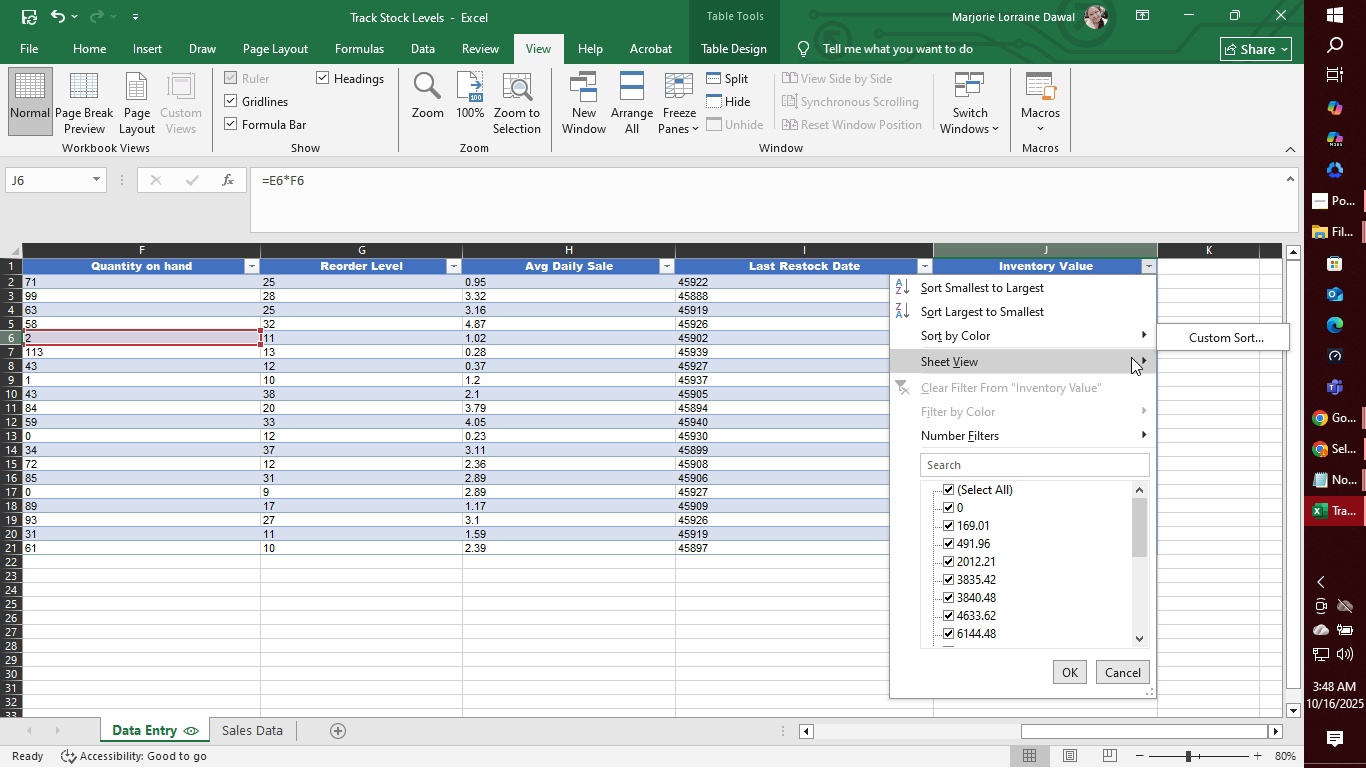 
left_click([1131, 357])
 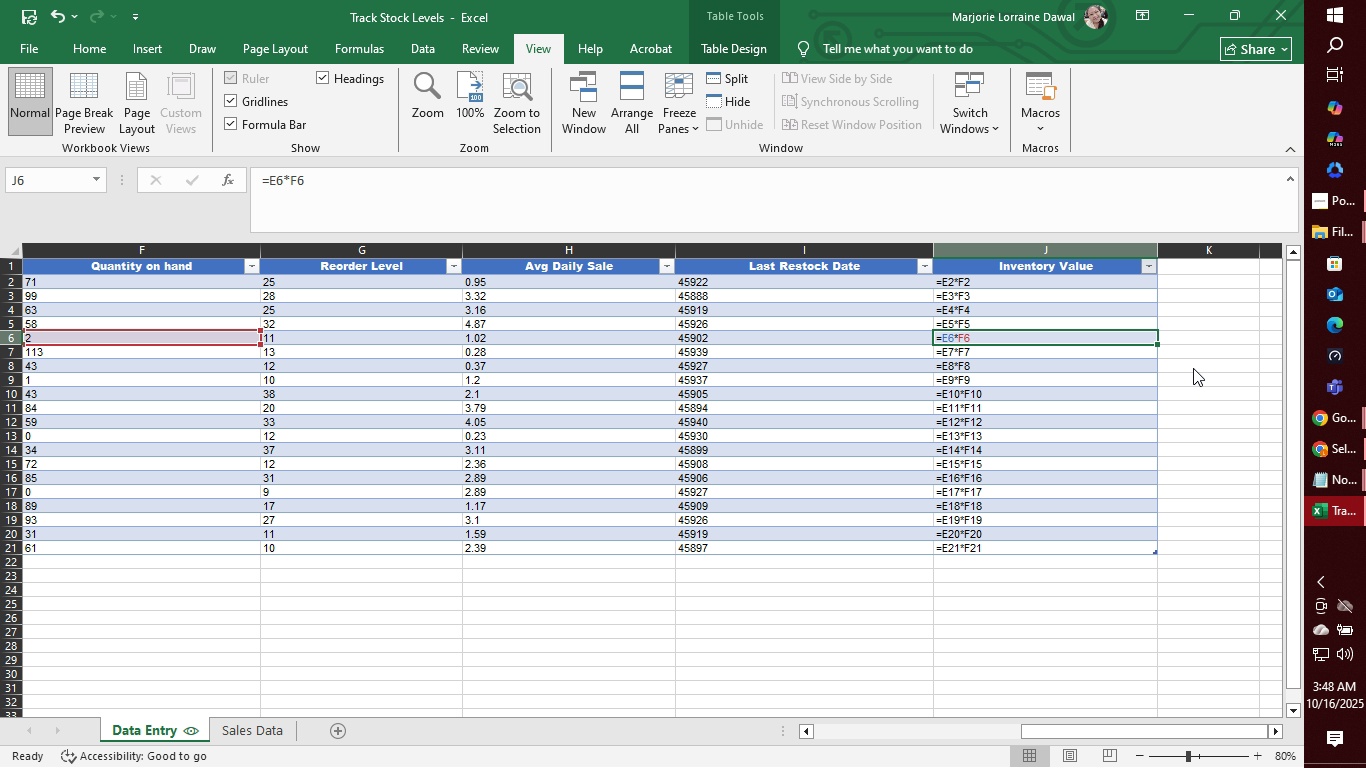 
left_click([1193, 368])
 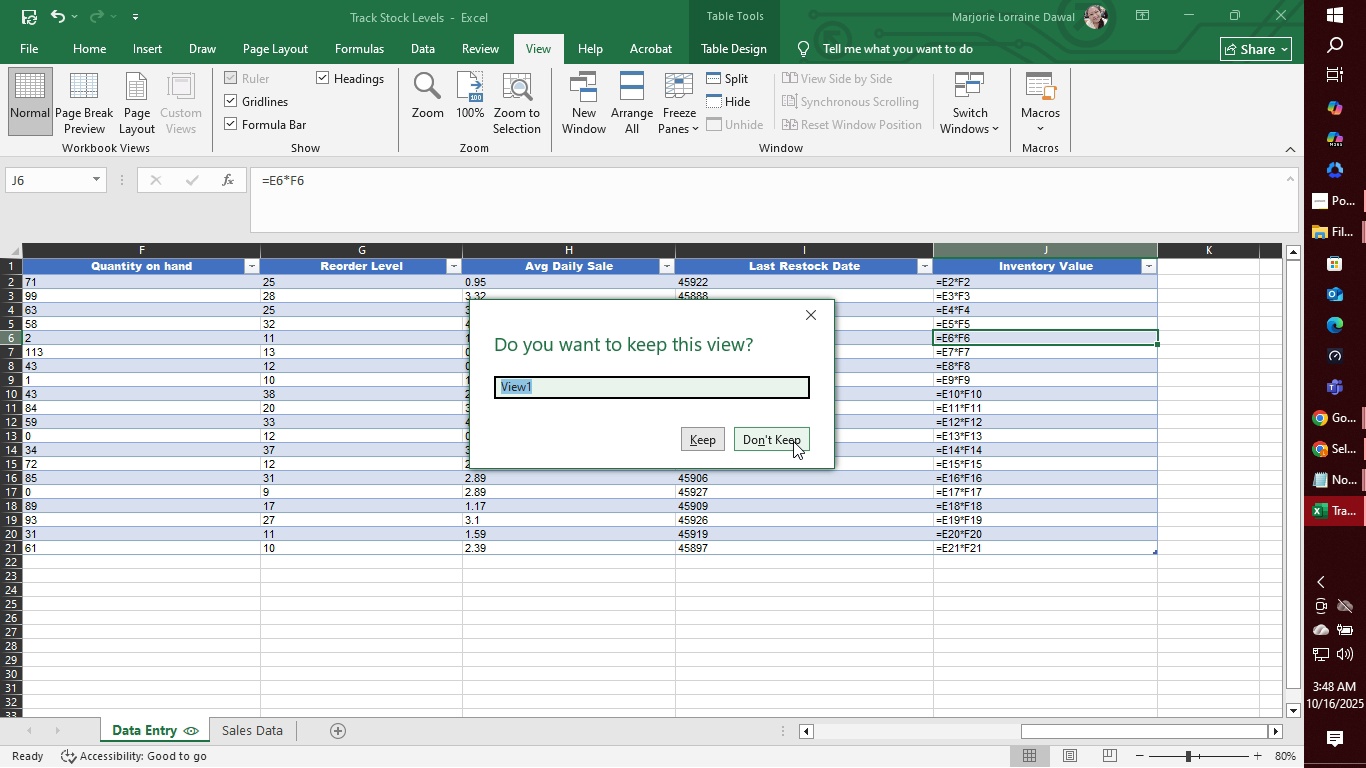 
left_click([794, 441])
 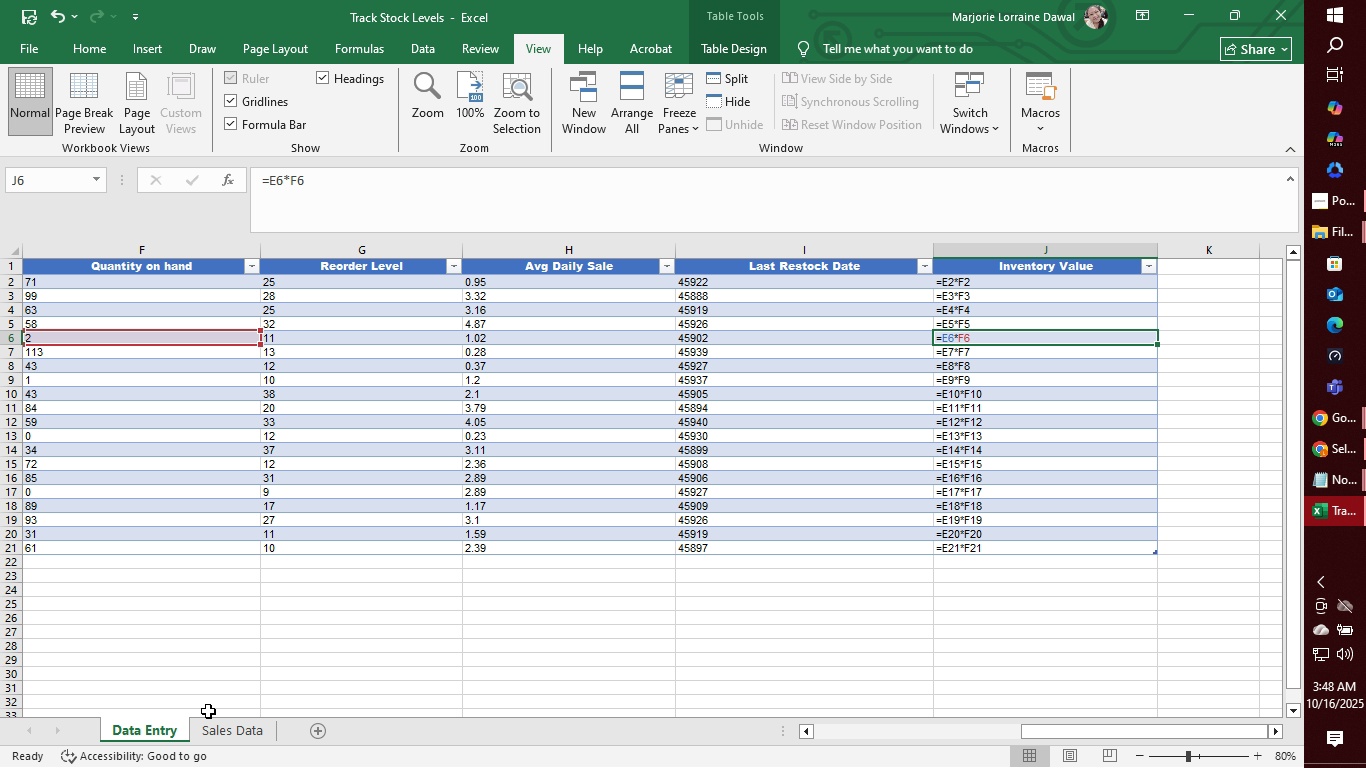 
left_click([243, 737])
 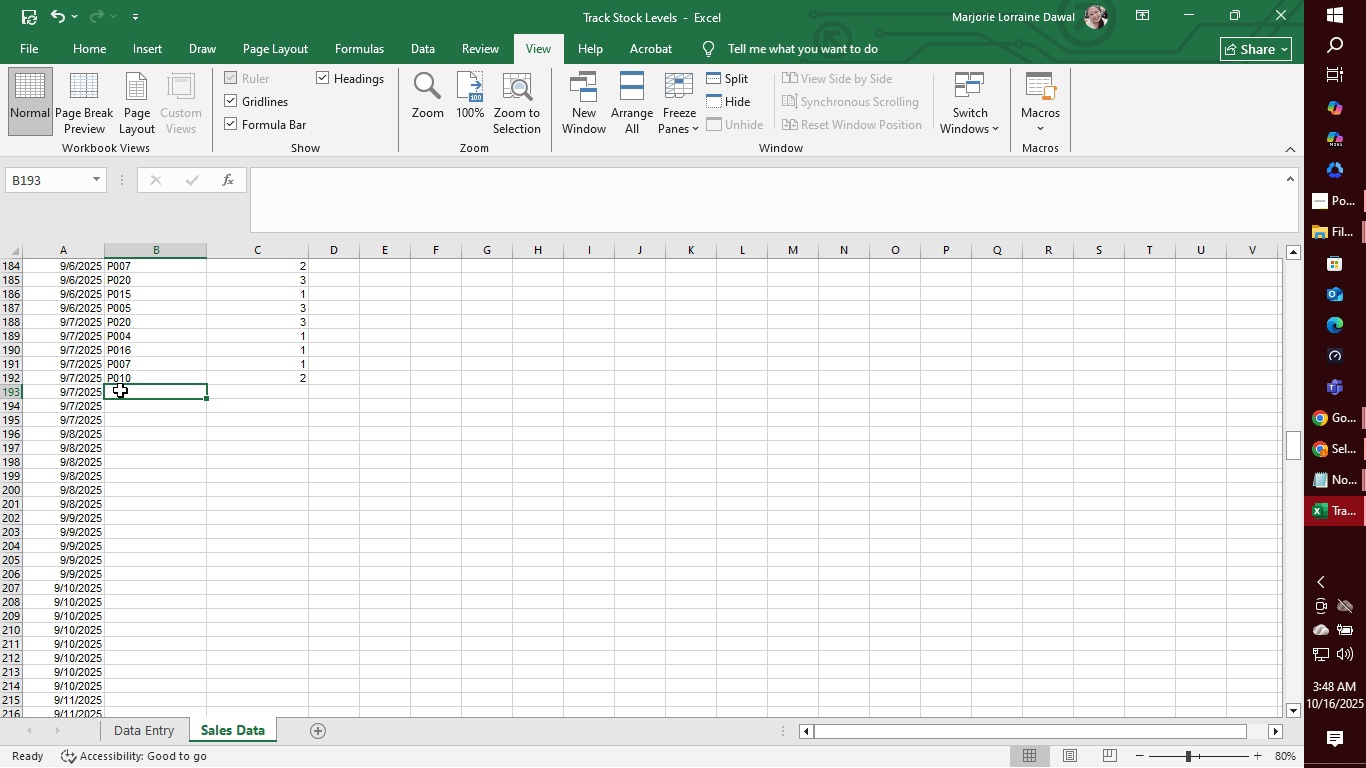 
left_click([137, 396])
 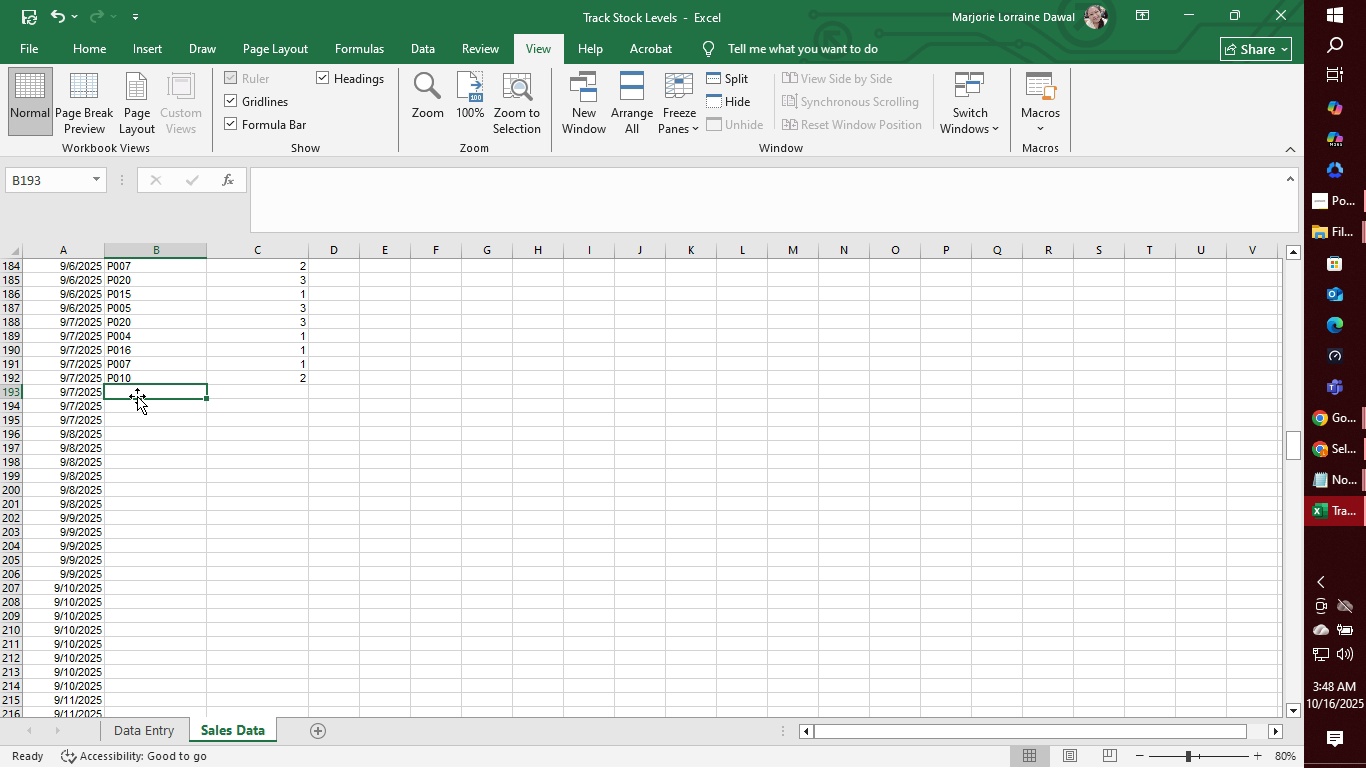 
wait(8.6)
 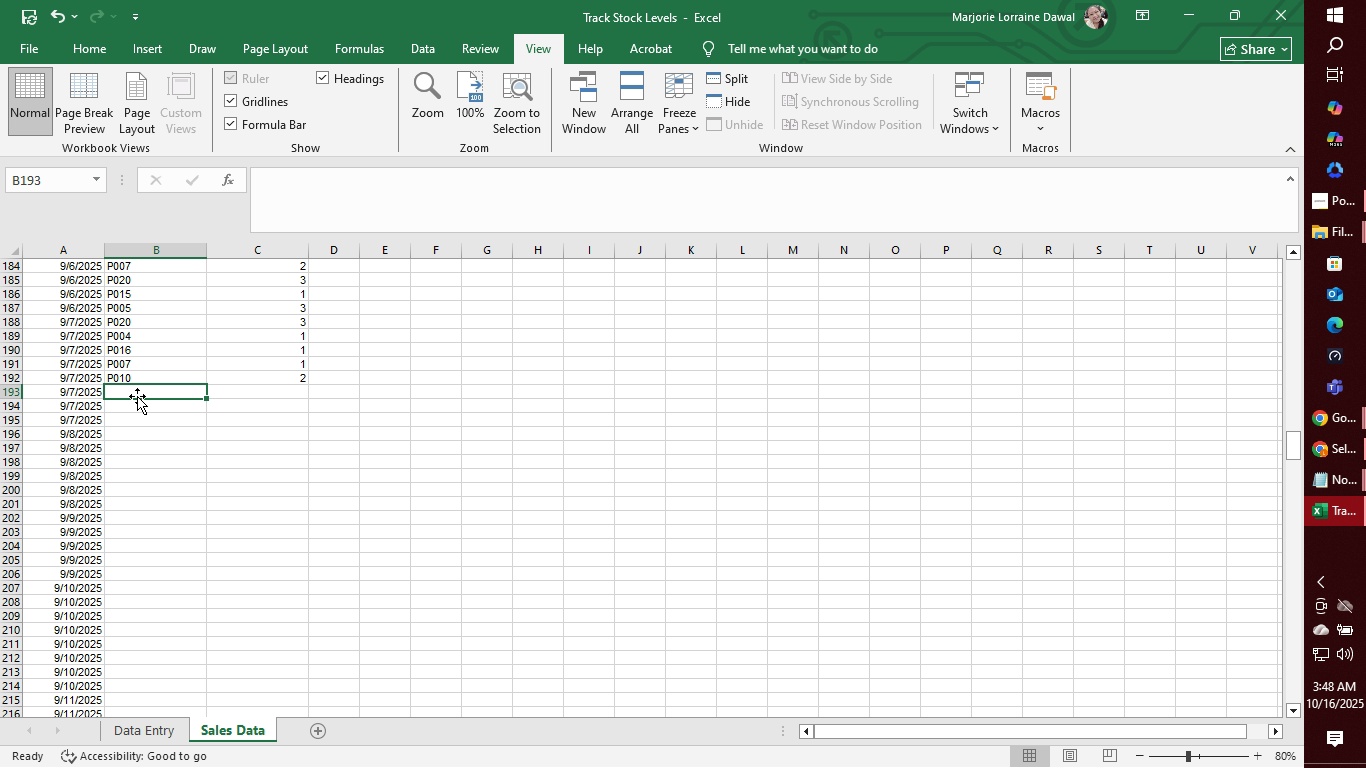 
left_click([141, 391])
 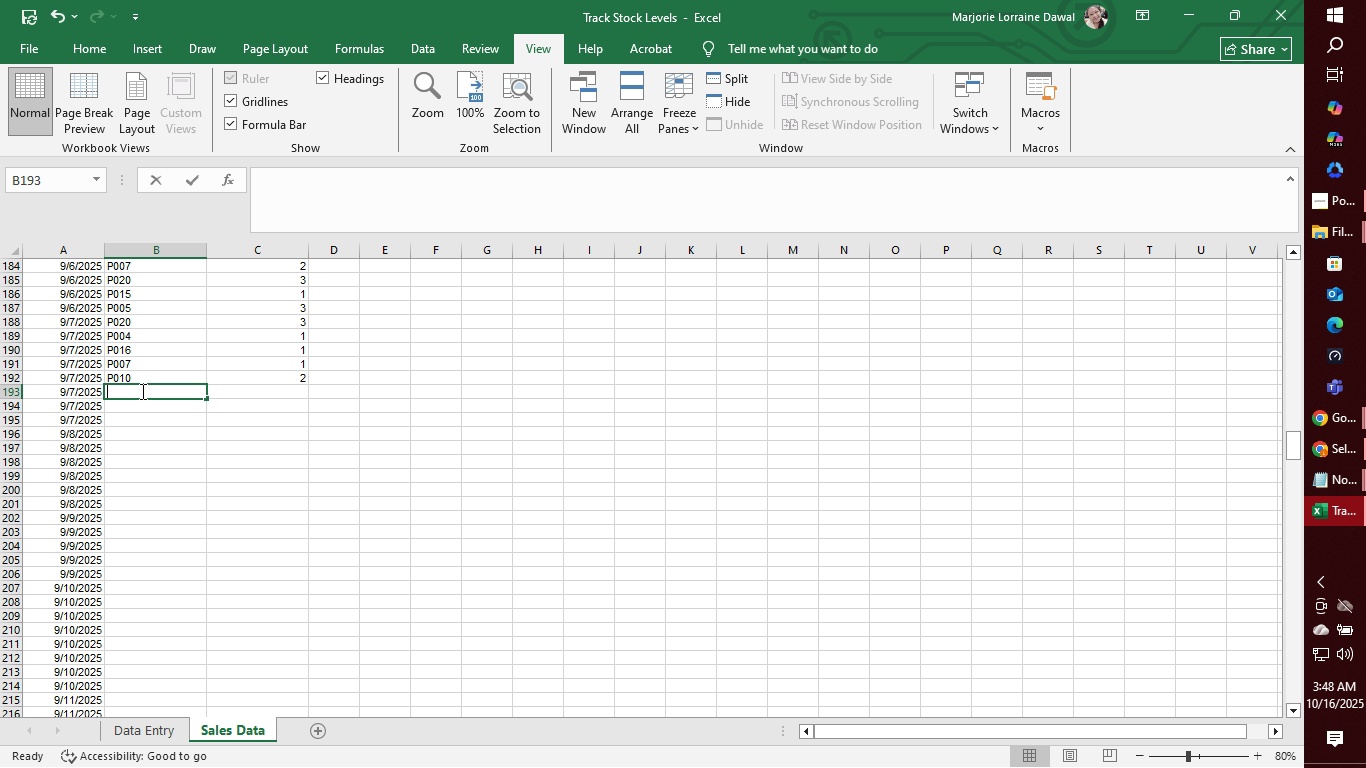 
type(P007)
key(Tab)
type(2)
 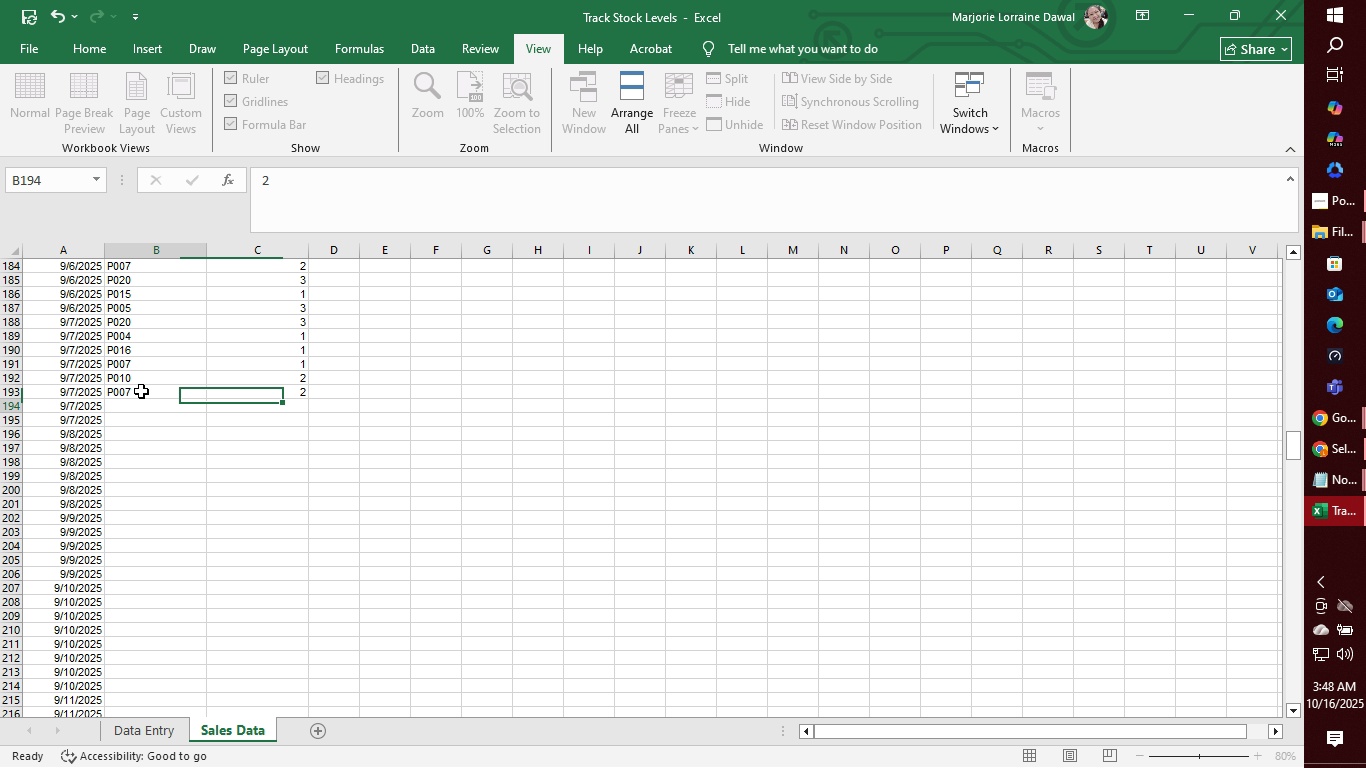 
key(Enter)
 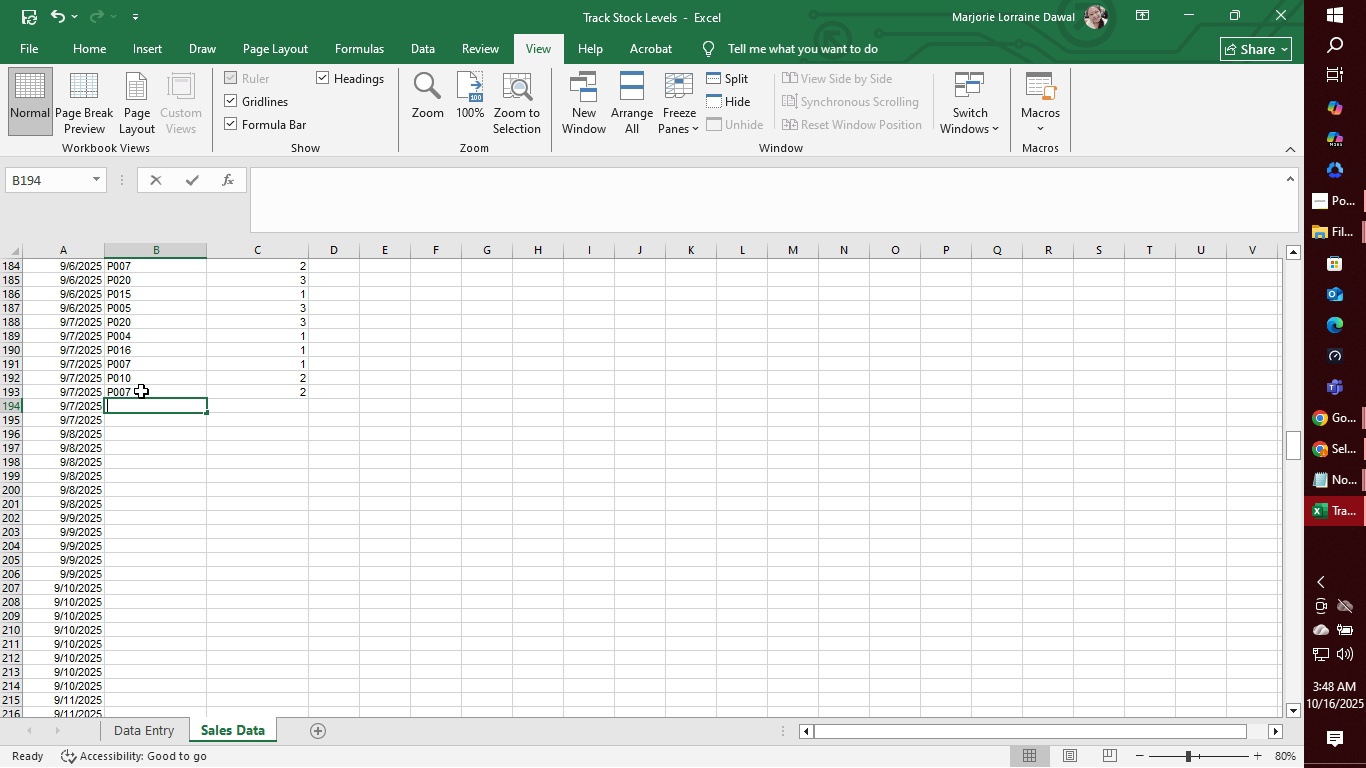 
type(P010)
key(Tab)
 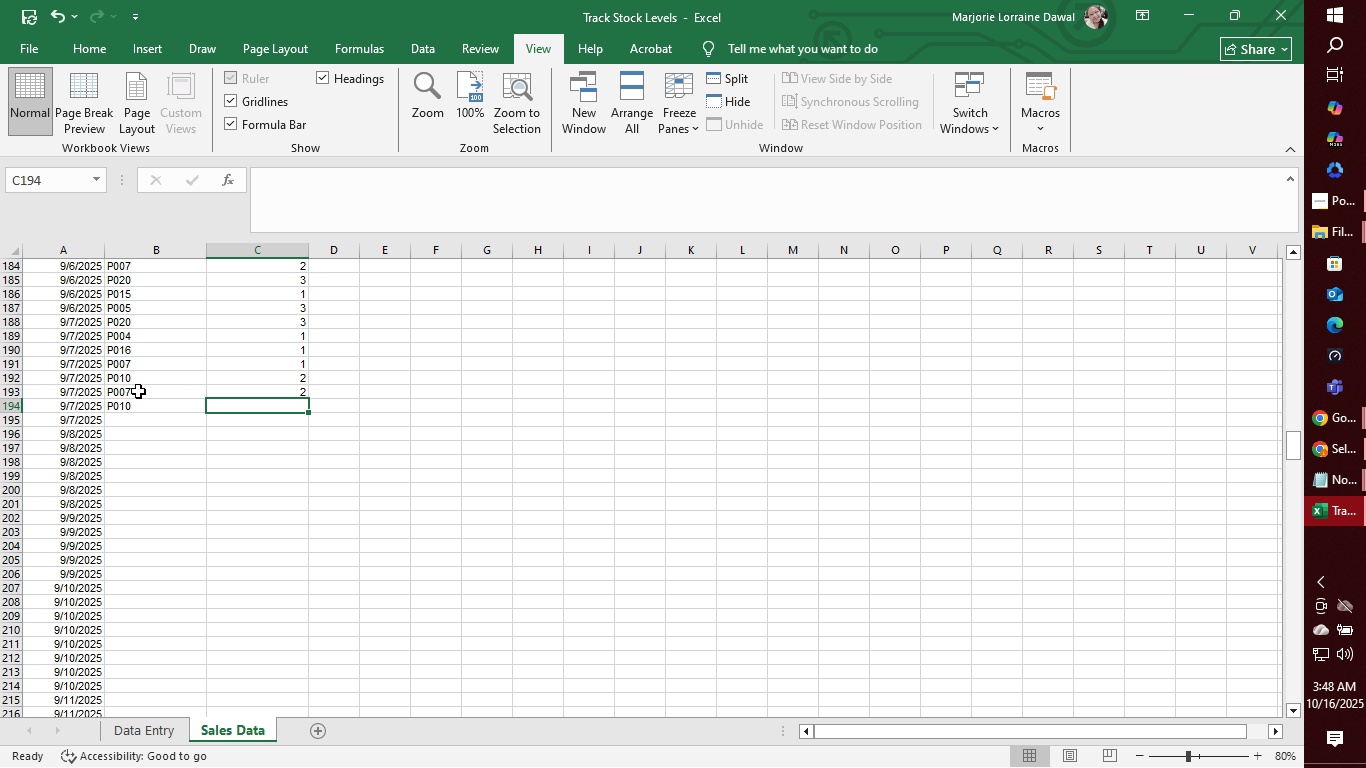 
wait(5.19)
 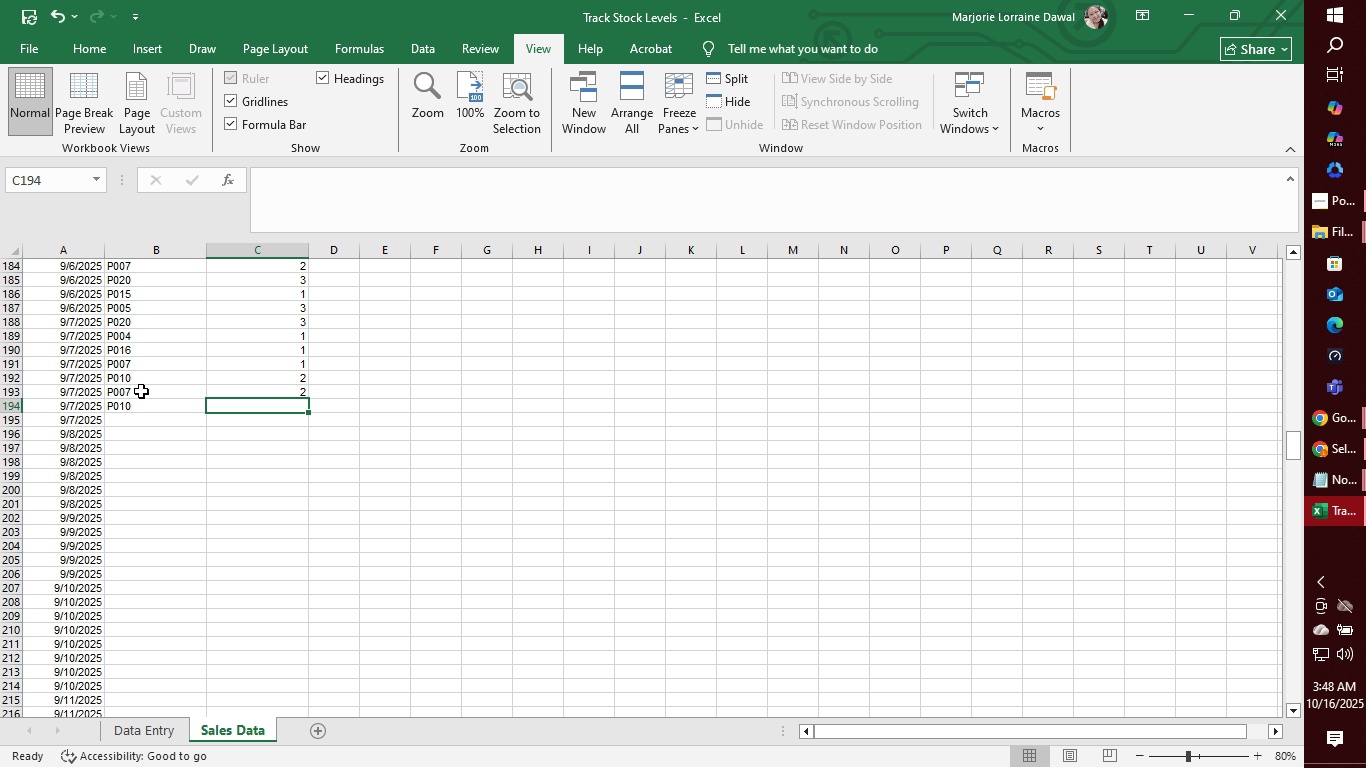 
key(Backspace)
 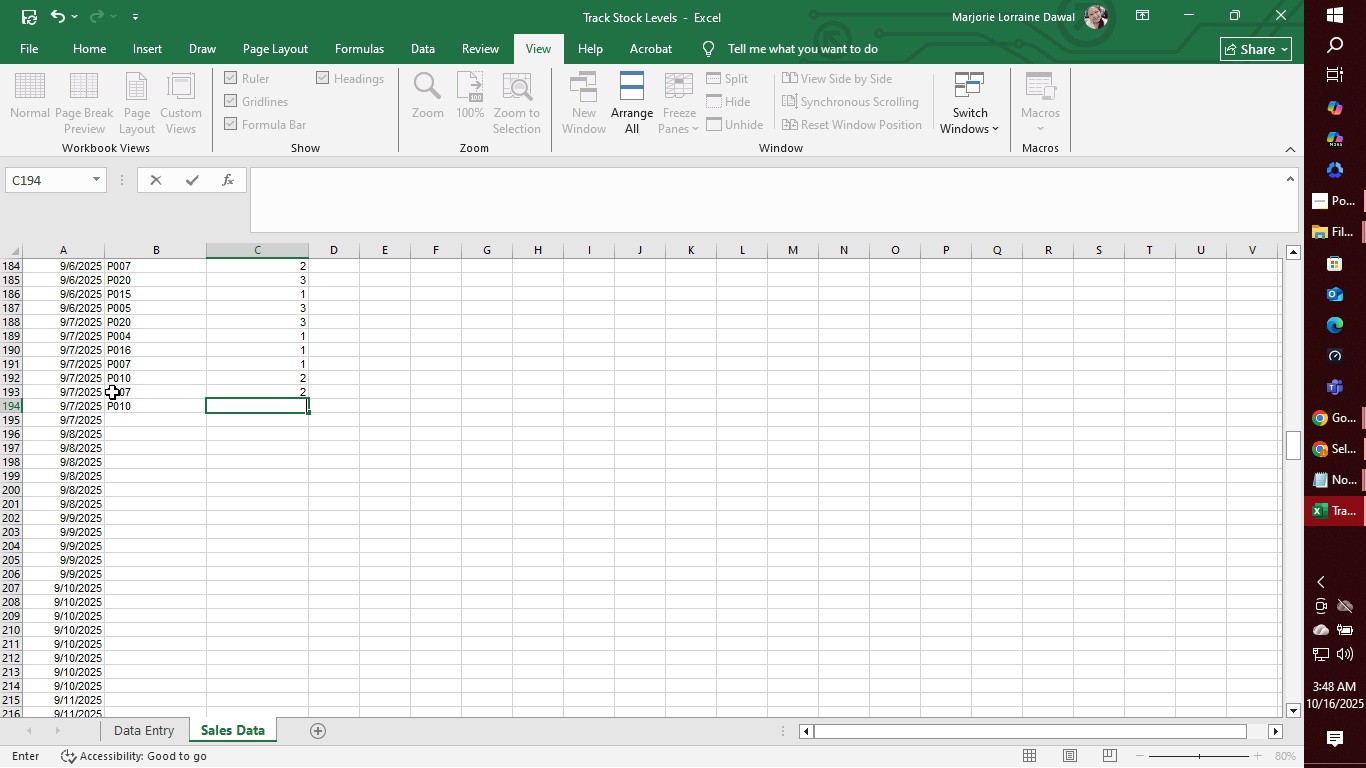 
key(Backspace)
 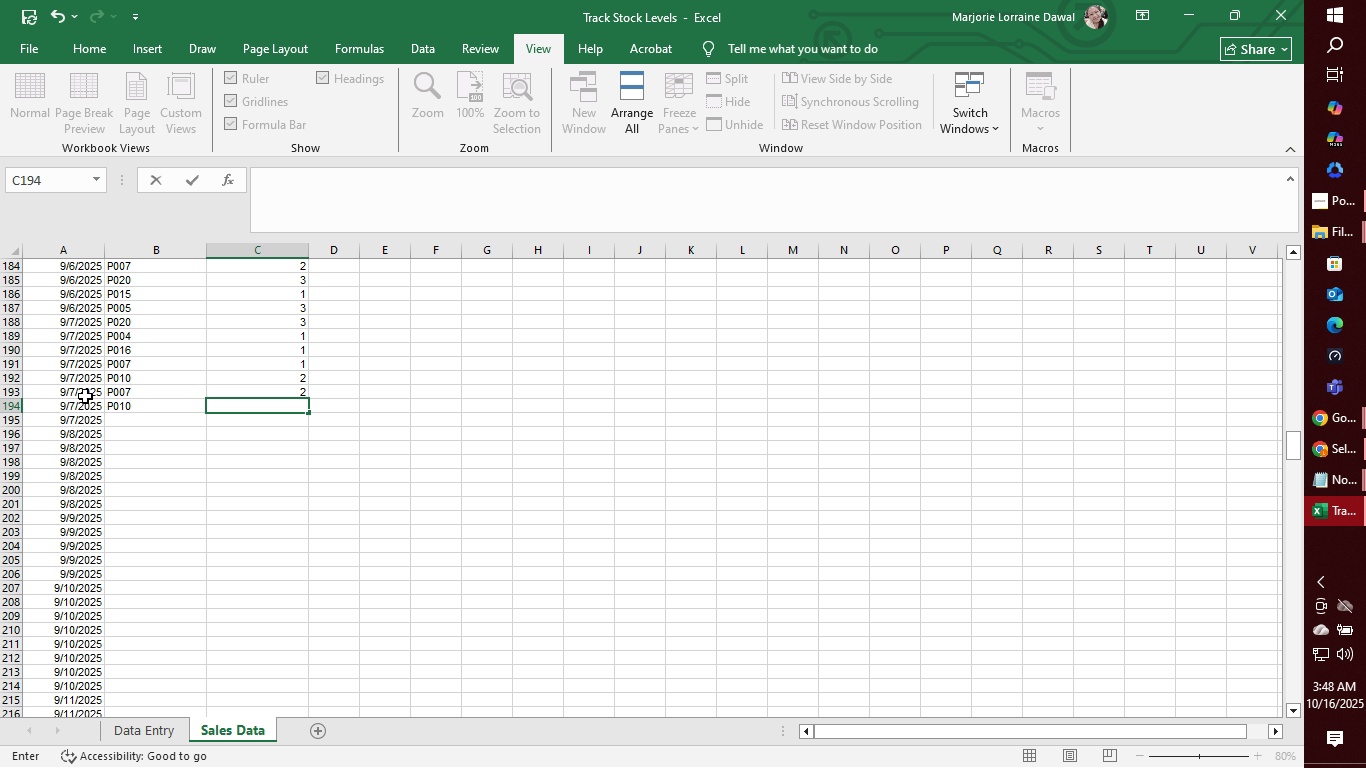 
key(ArrowLeft)
 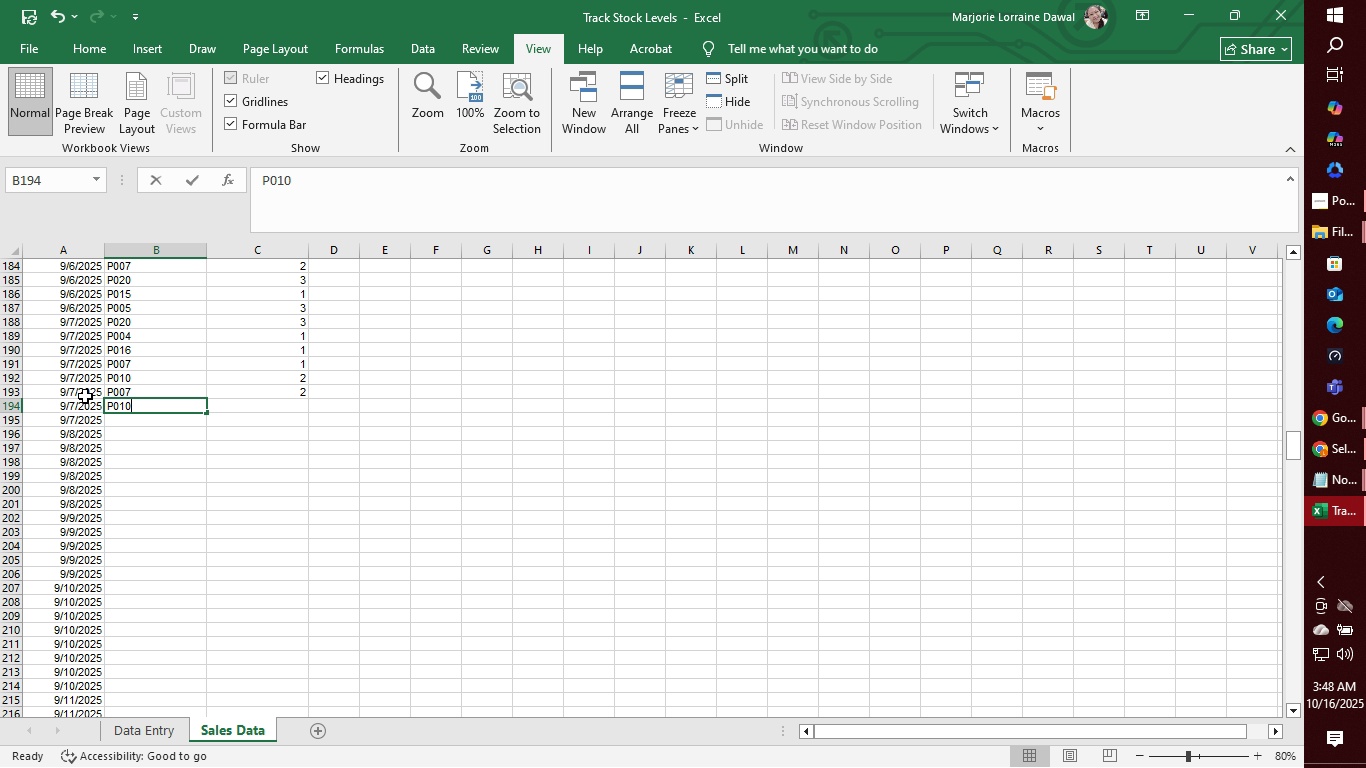 
key(Backspace)
type(P005)
key(Tab)
type(3)
 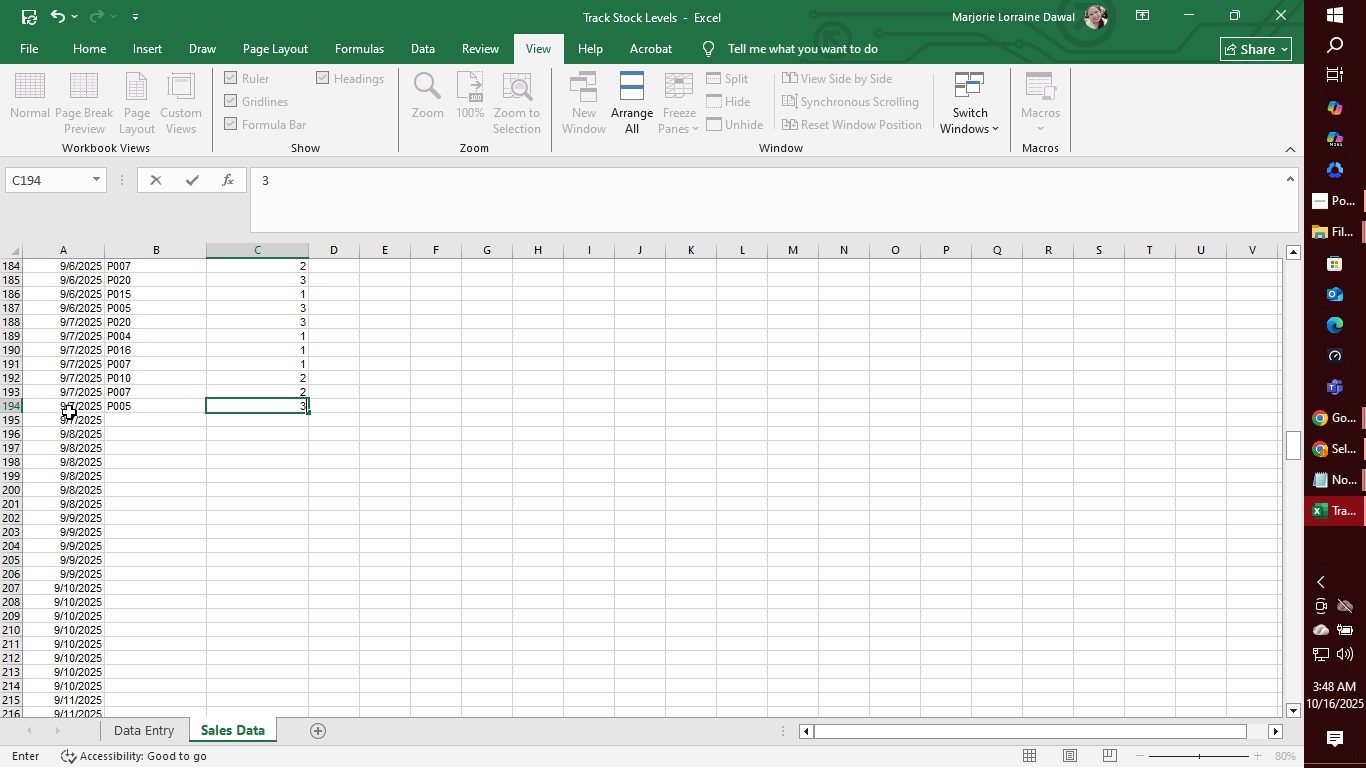 
key(Enter)
 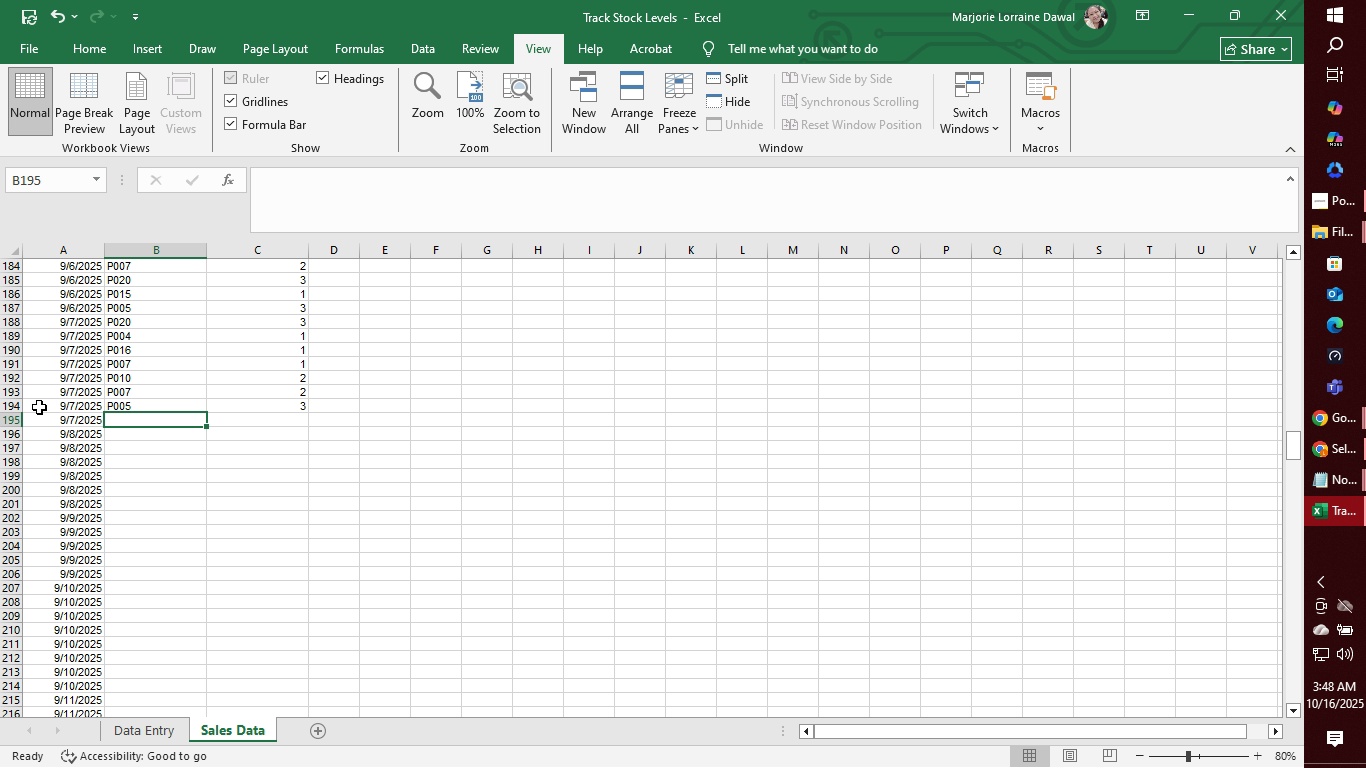 
type(P0)
 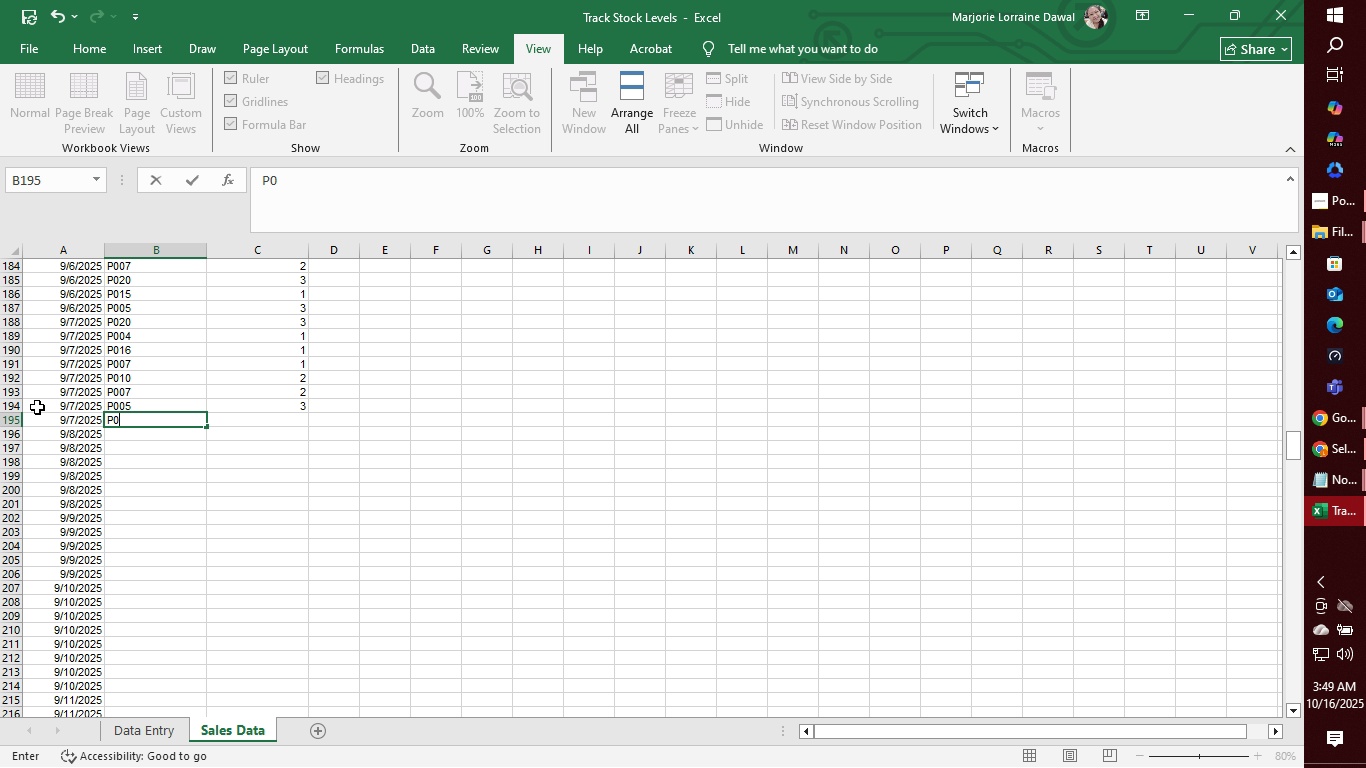 
type(11)
key(Tab)
type(3)
 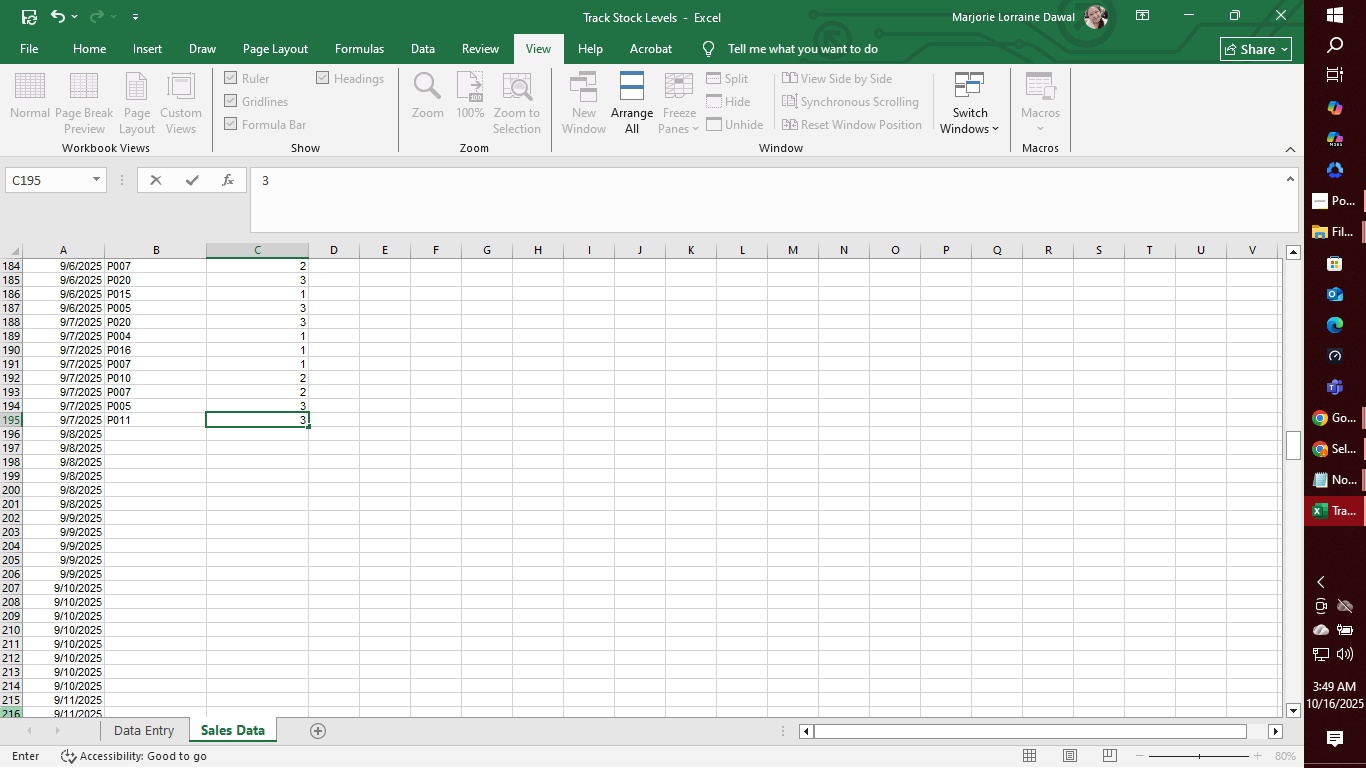 
key(Enter)
 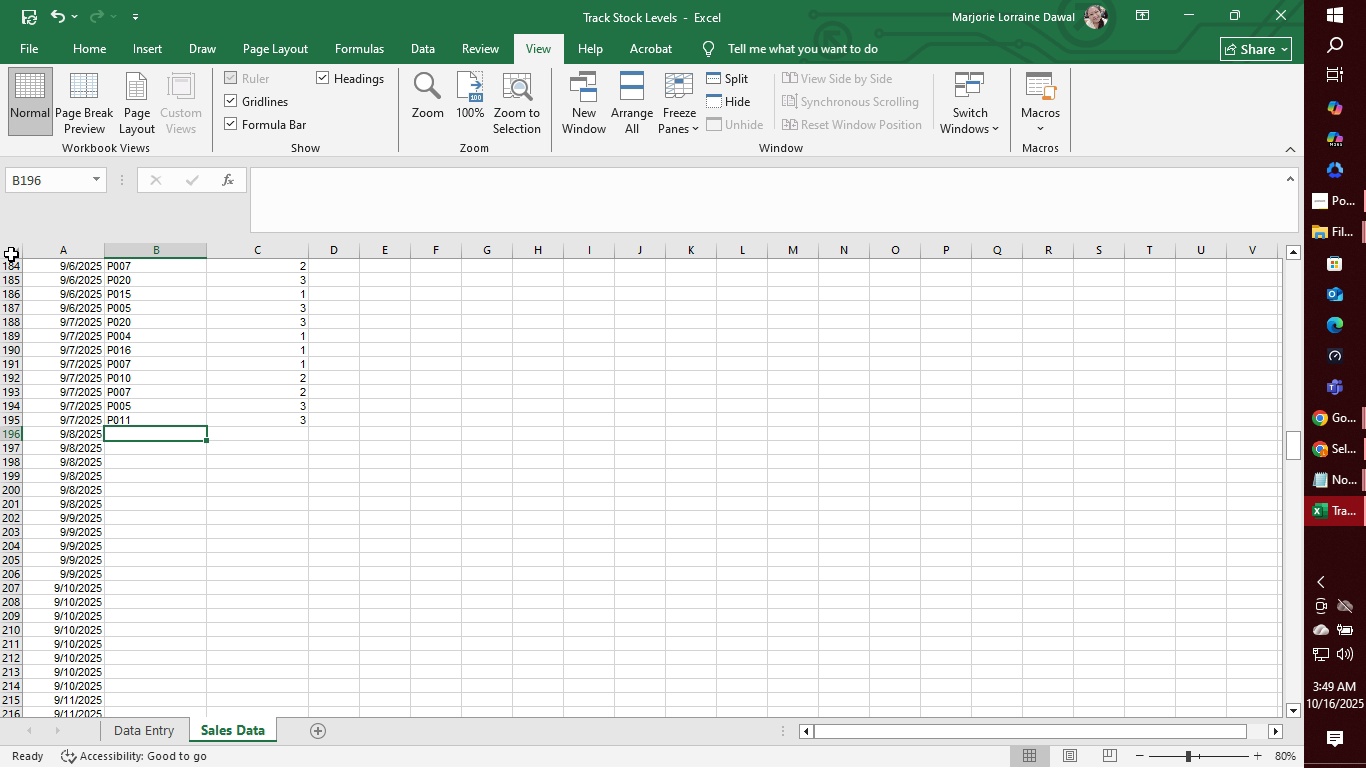 
type(P0)
 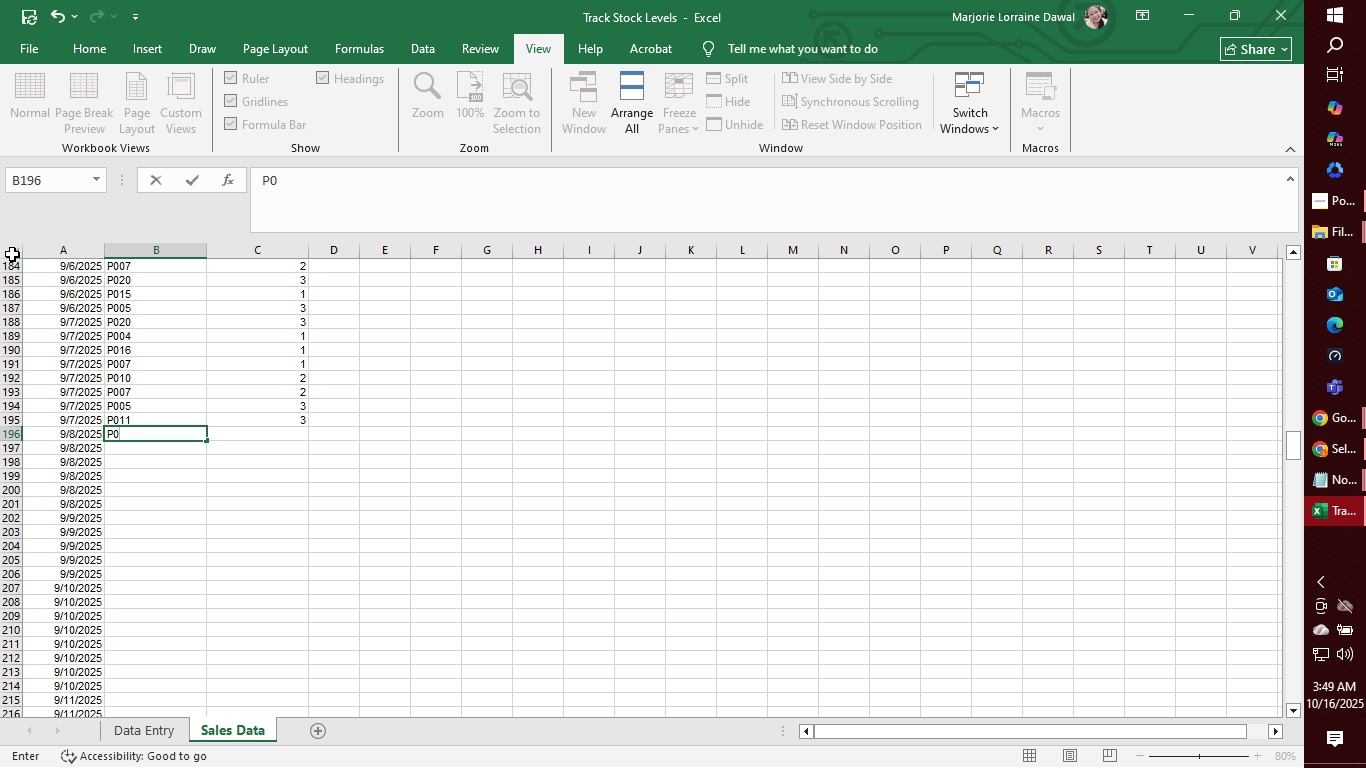 
wait(9.13)
 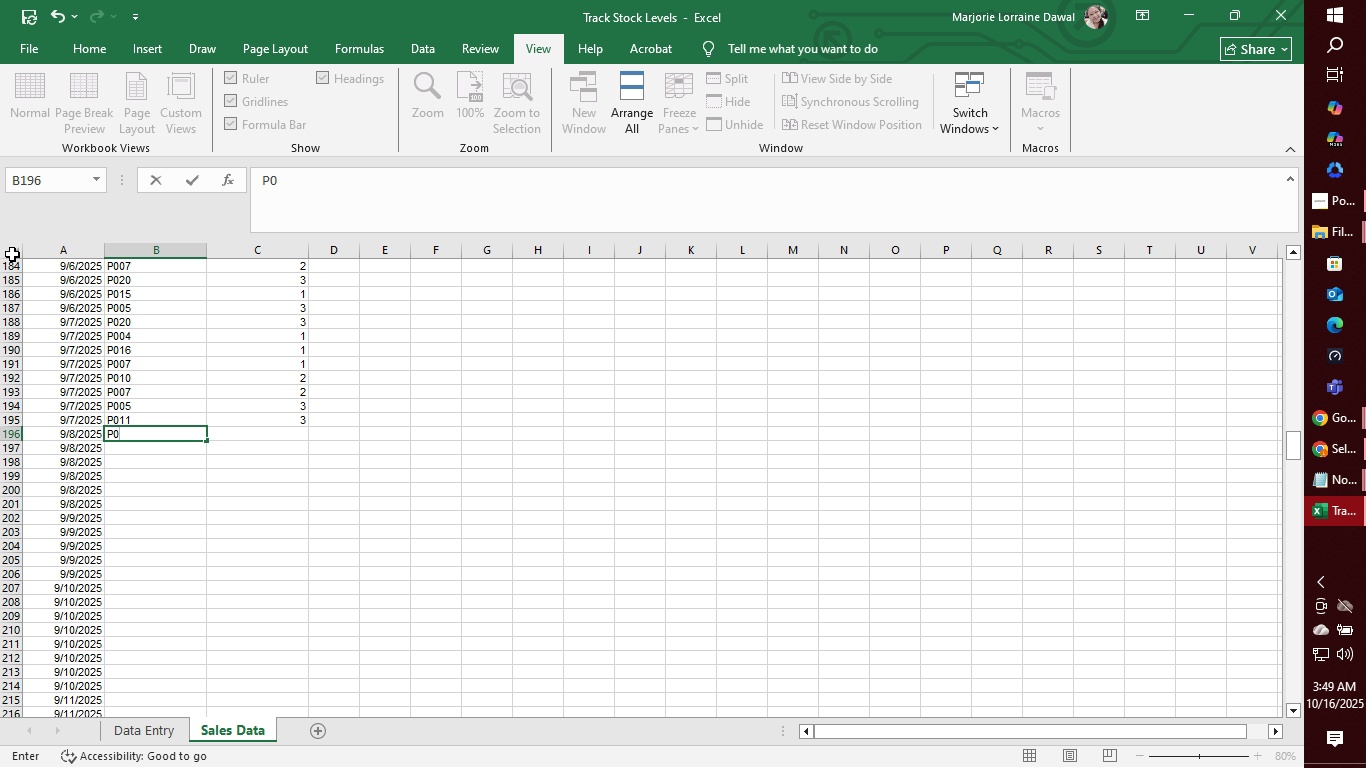 
type(15[F5])
key(Tab)
type(1)
 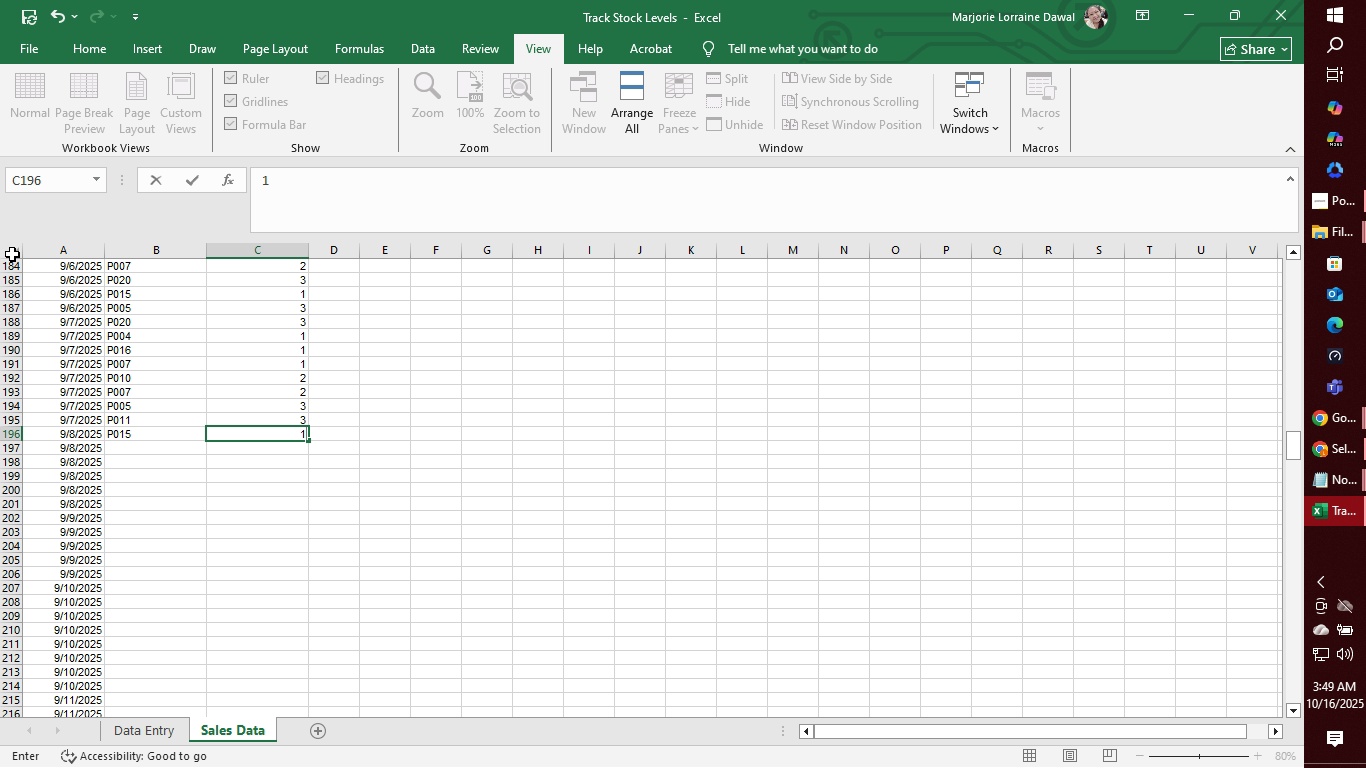 
key(Enter)
 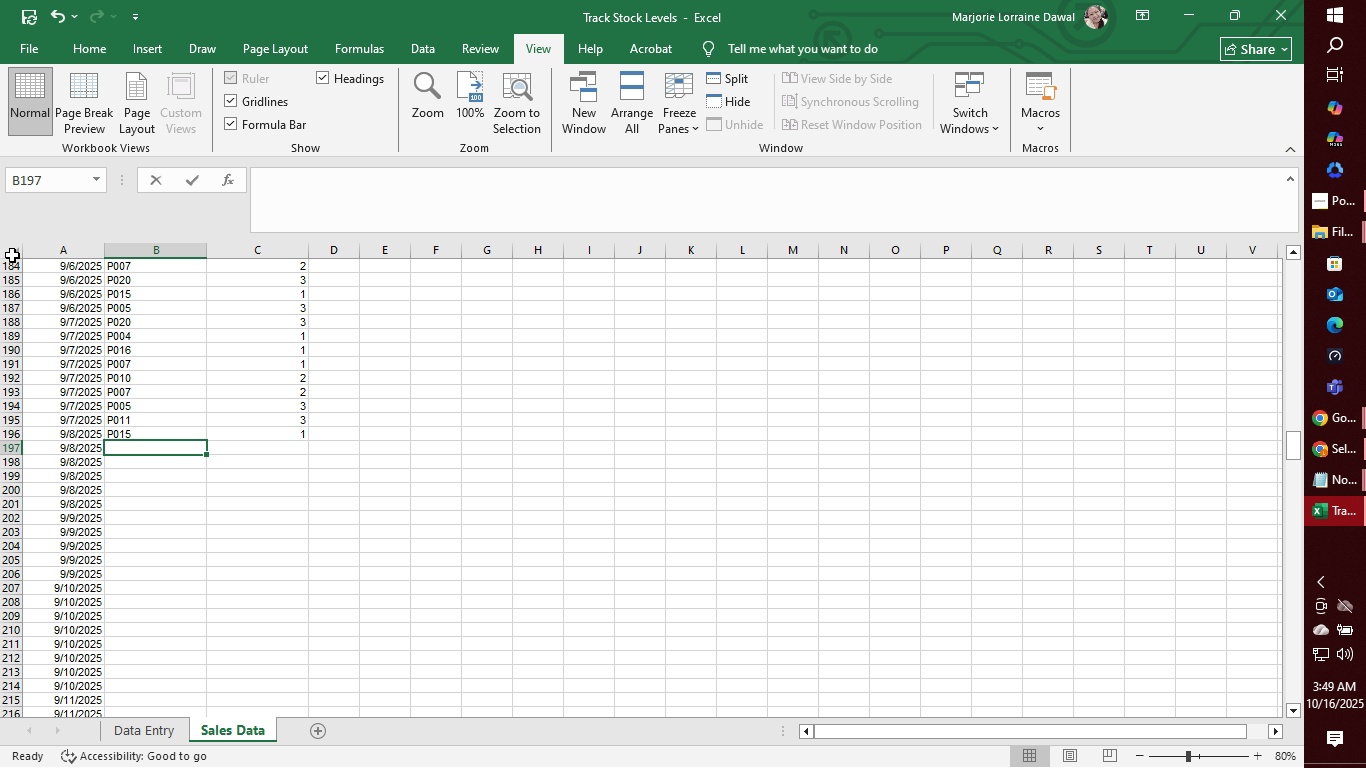 
type(P0)
 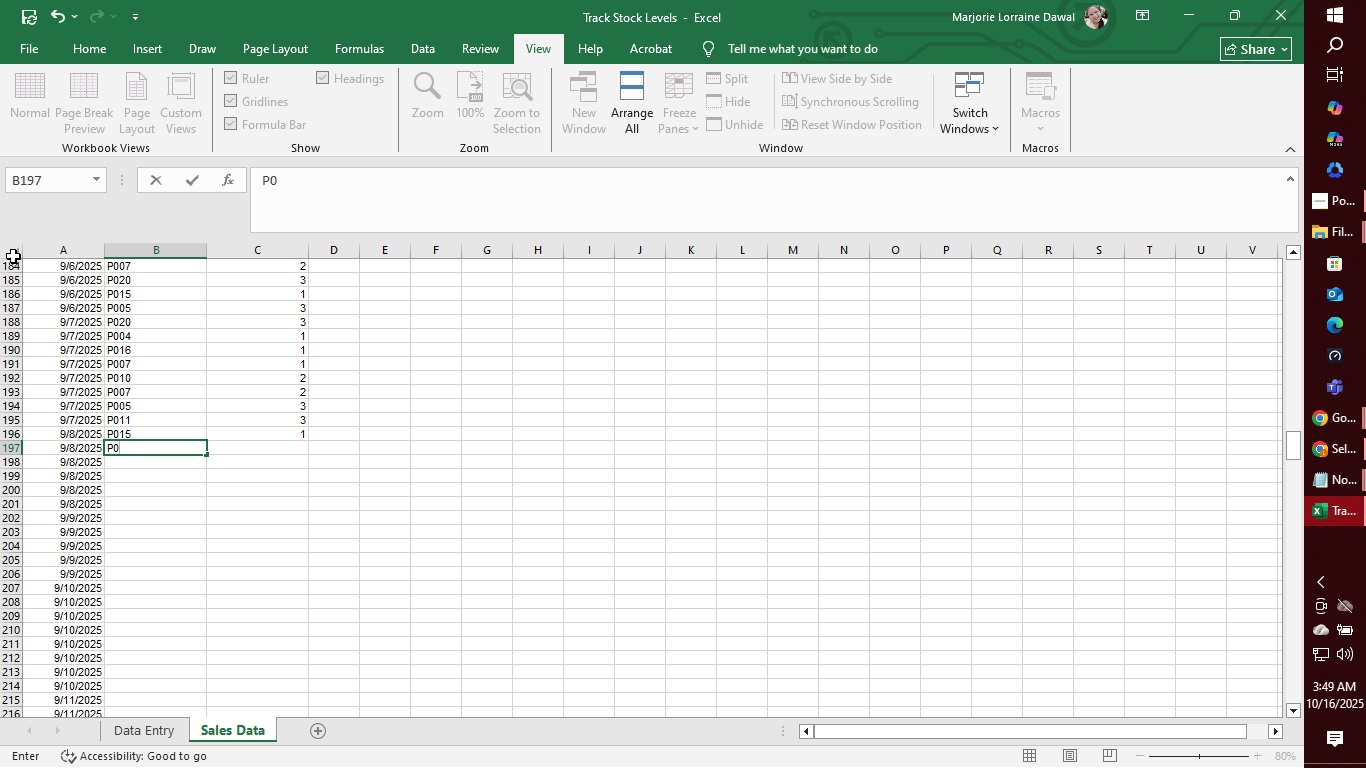 
wait(9.75)
 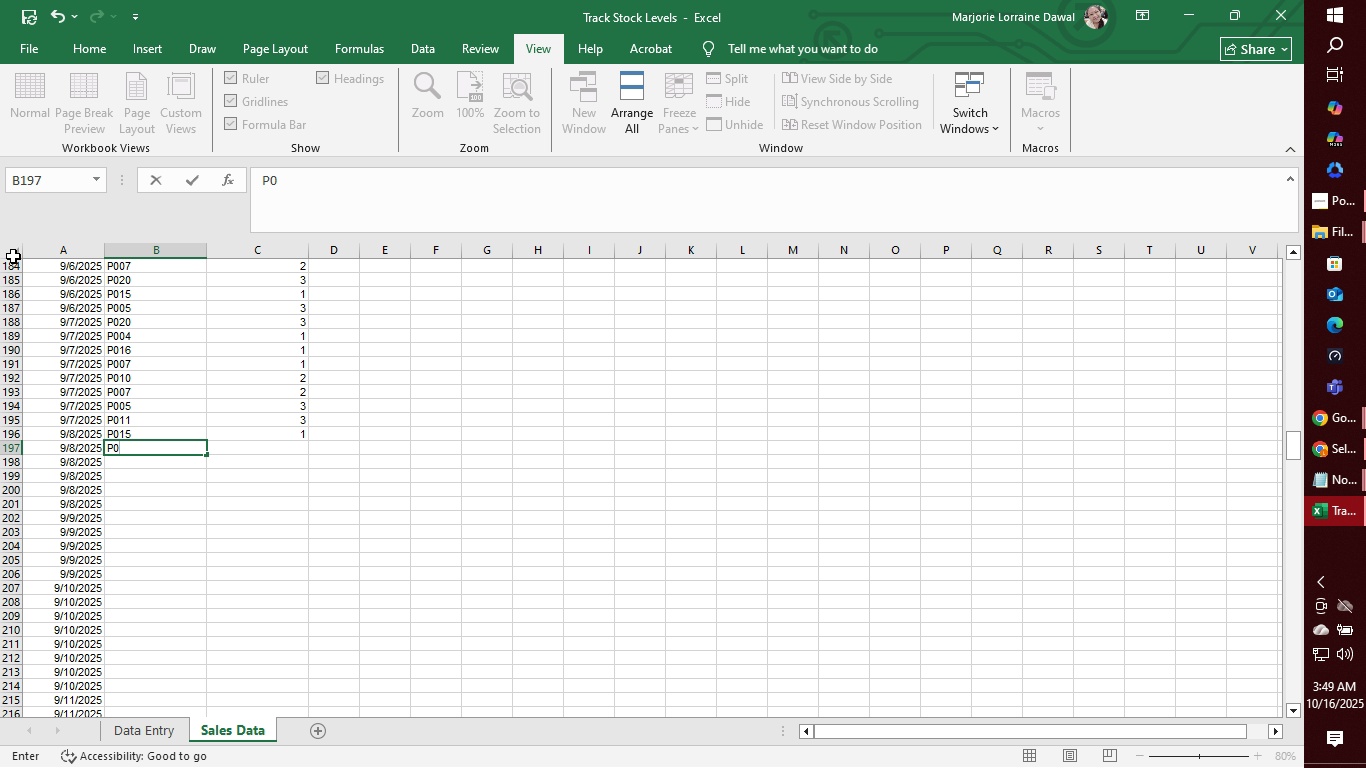 
type(10)
key(Tab)
type(2)
 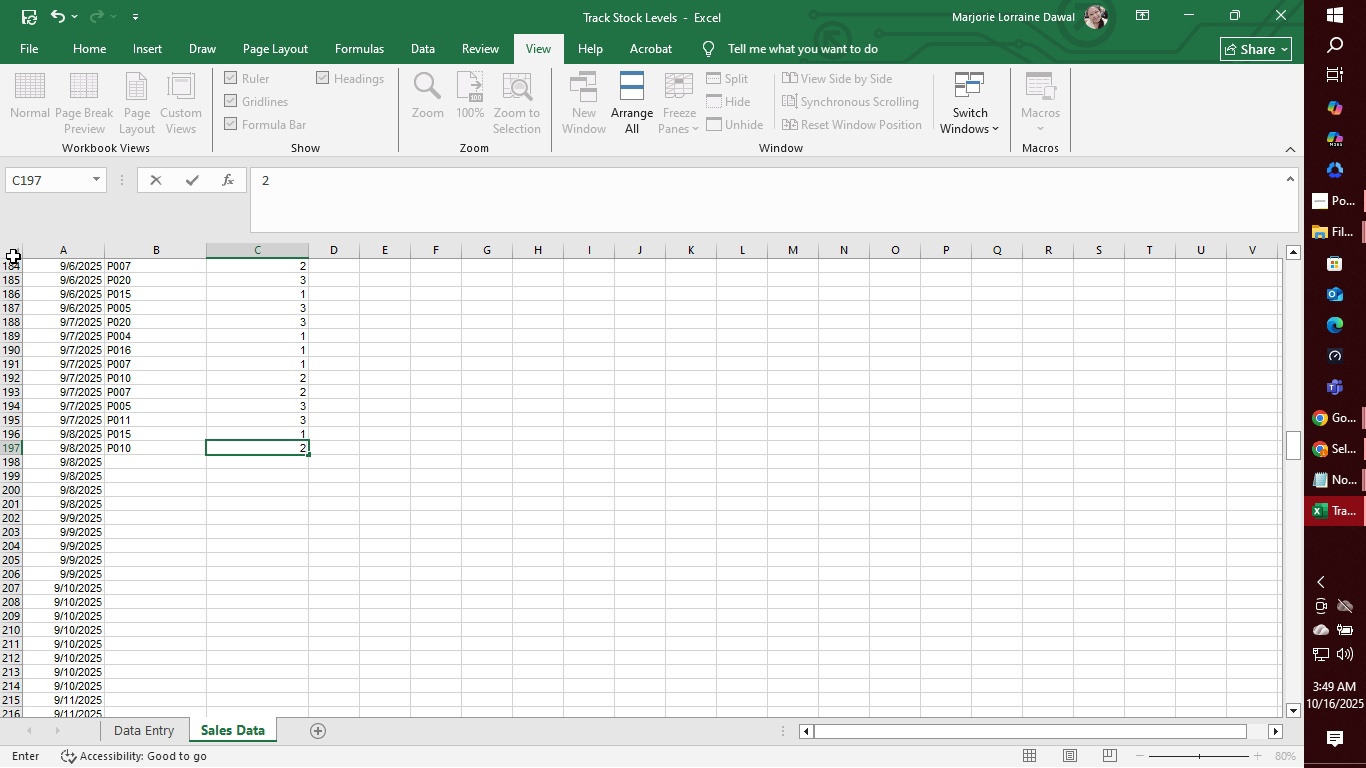 
key(Enter)
 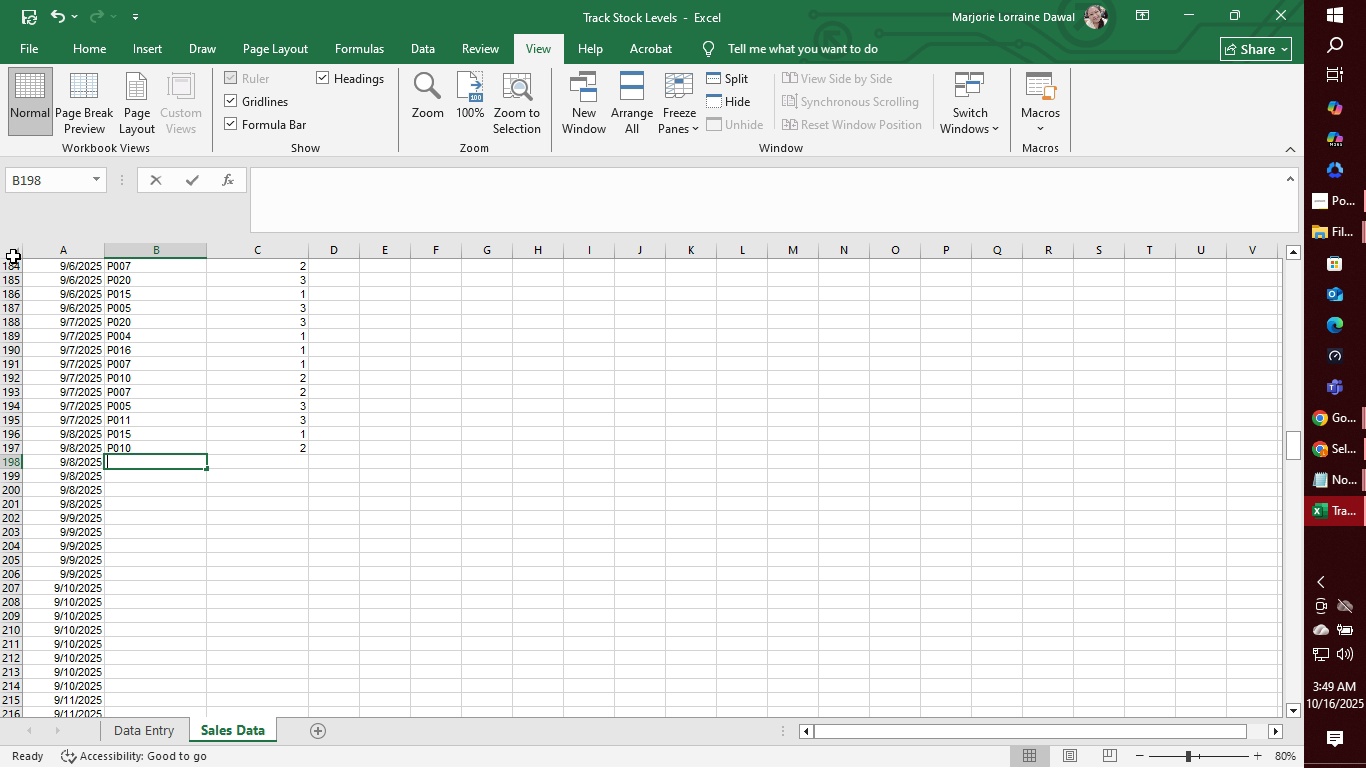 
type(P0)
 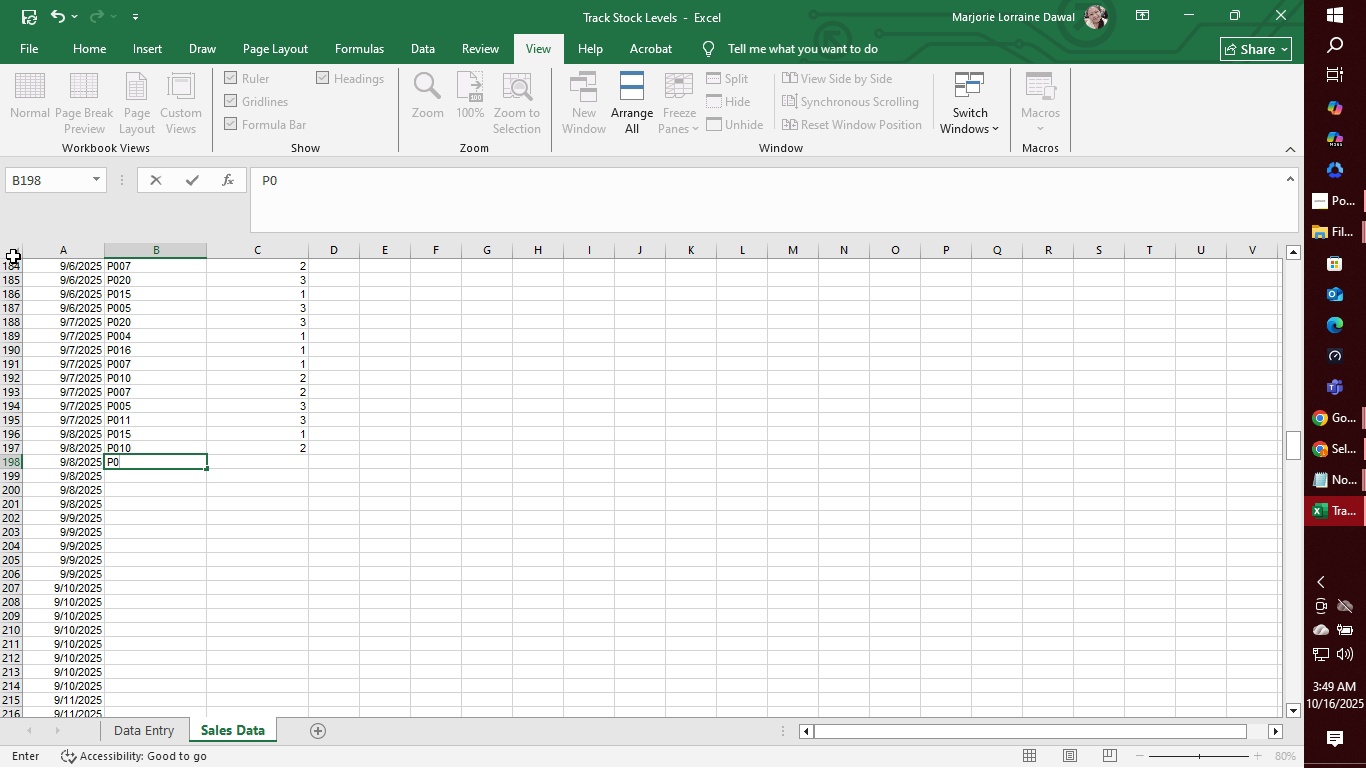 
wait(5.42)
 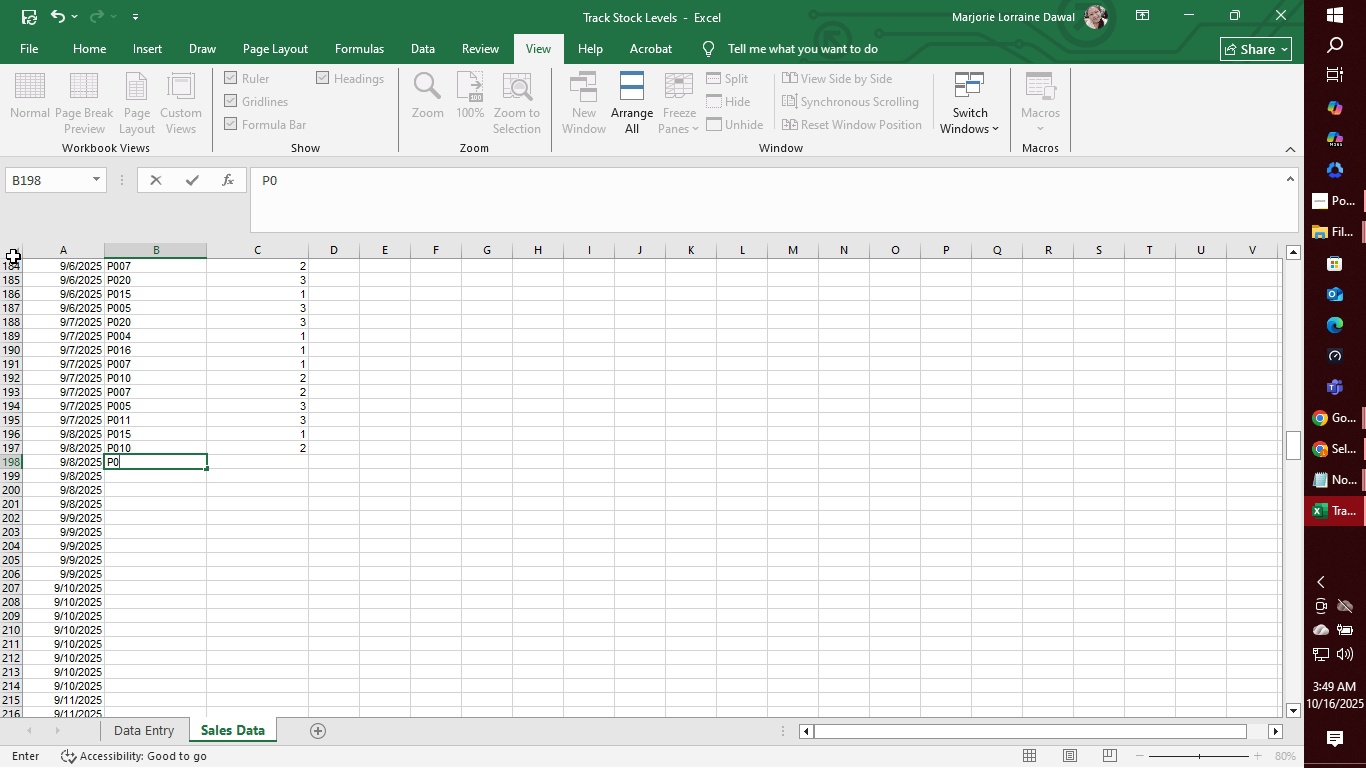 
type(12)
key(Tab)
type(1)
 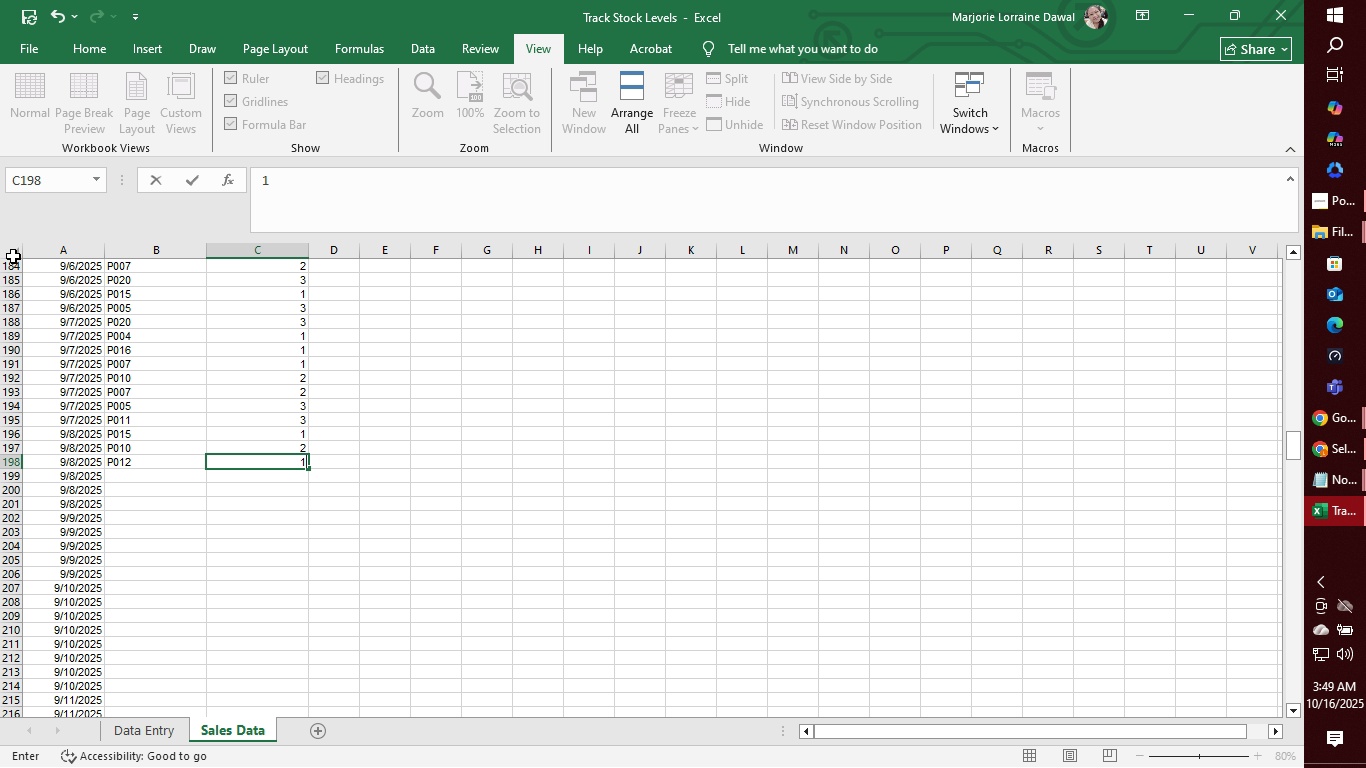 
key(Enter)
 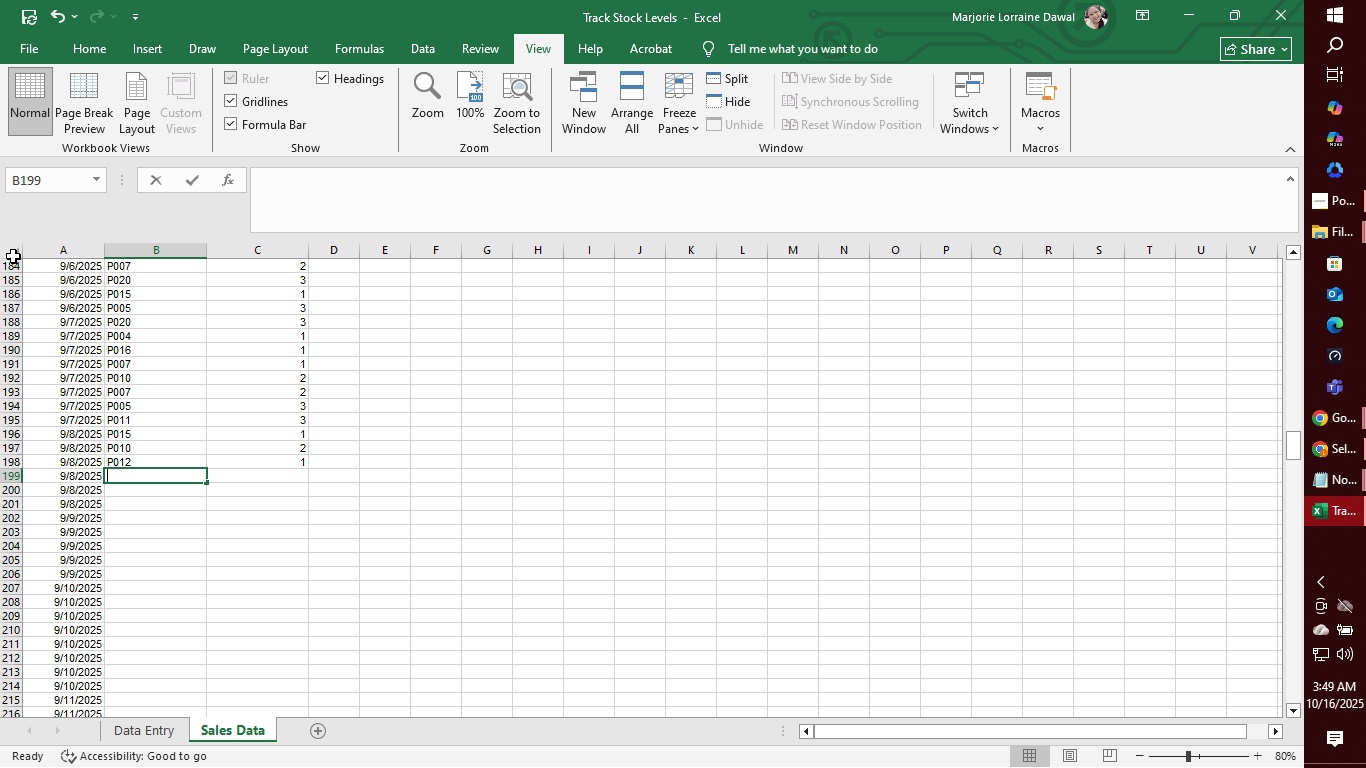 
type(P0)
 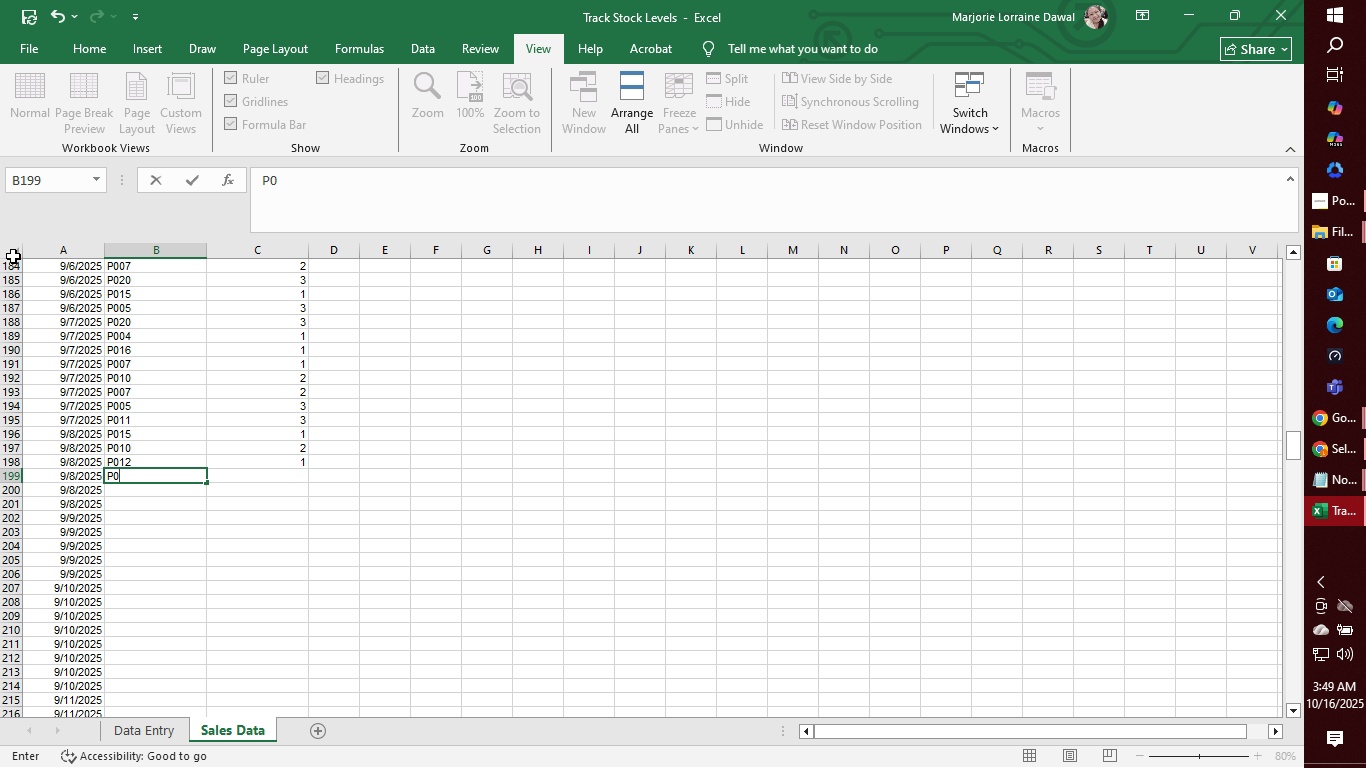 
wait(13.5)
 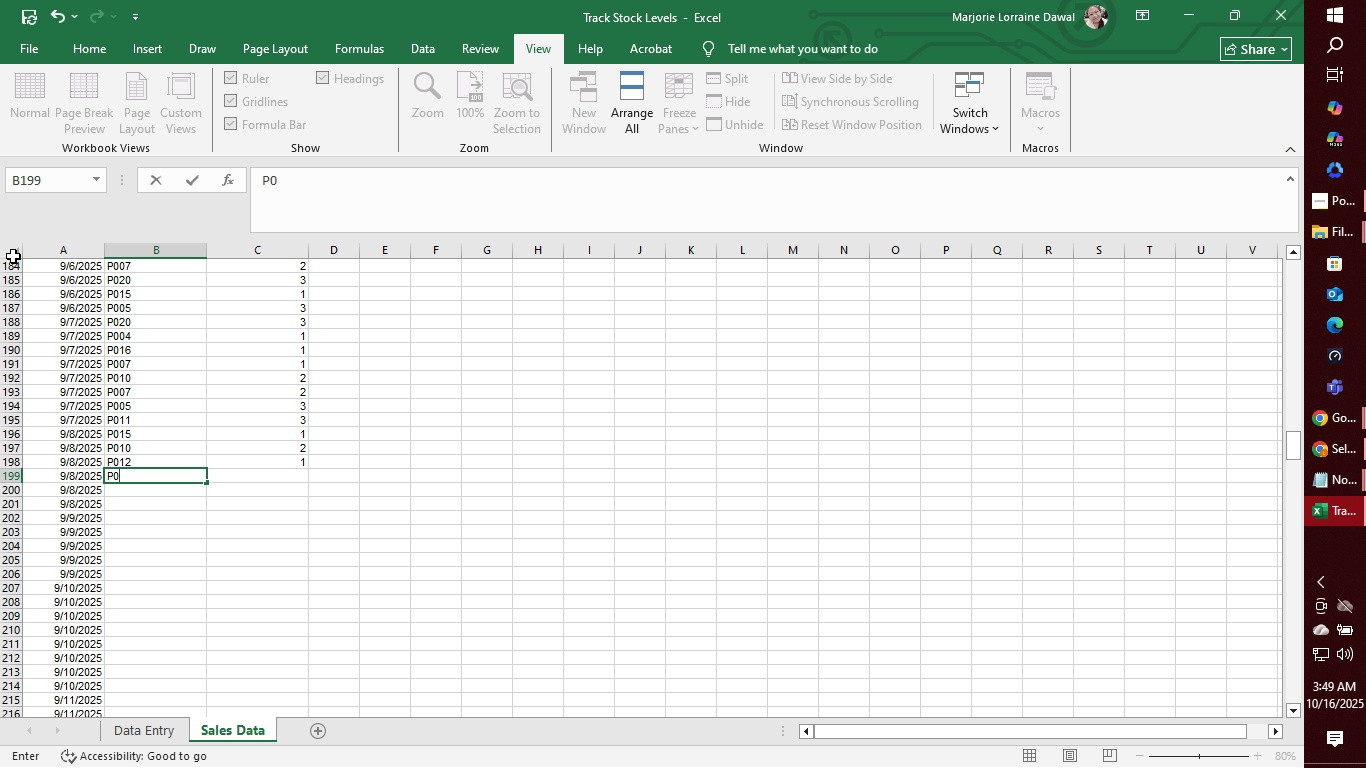 
type(06)
key(Tab)
type(3)
 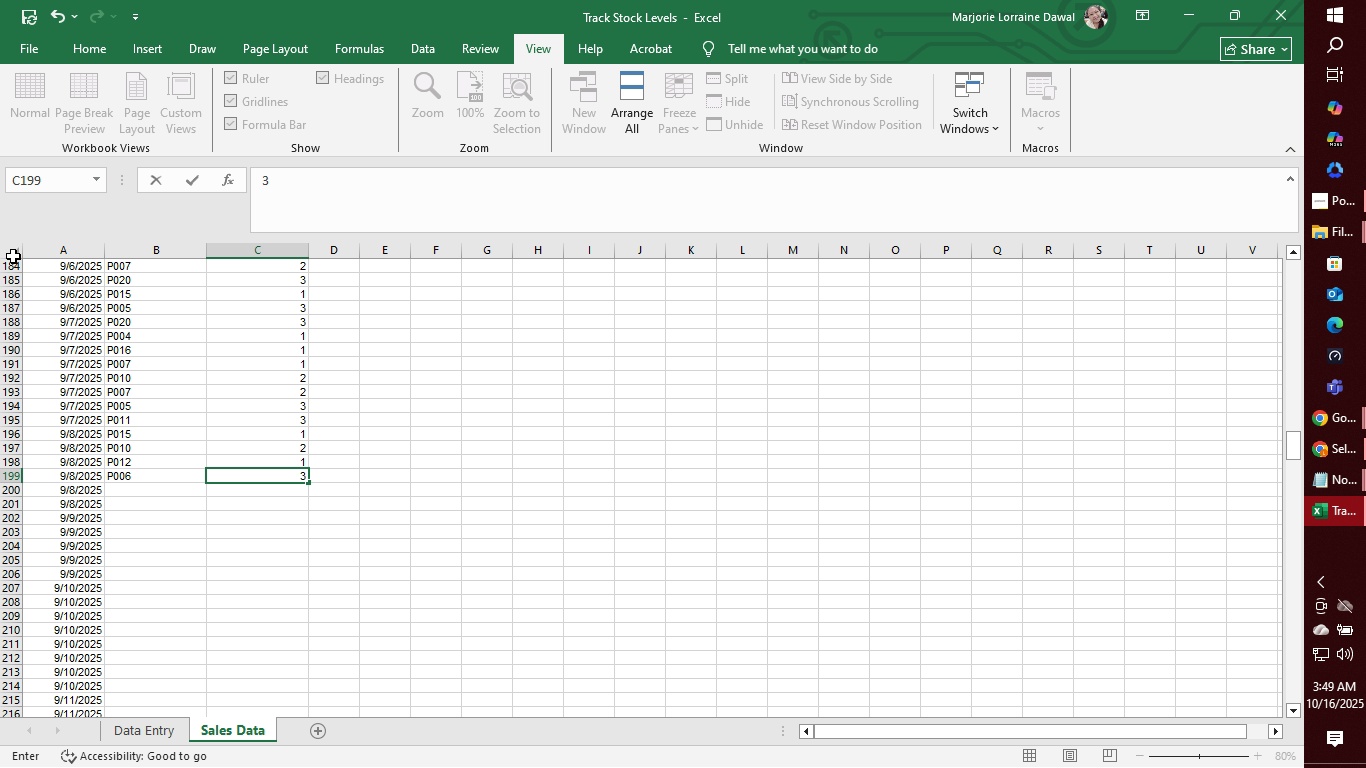 
key(Enter)
 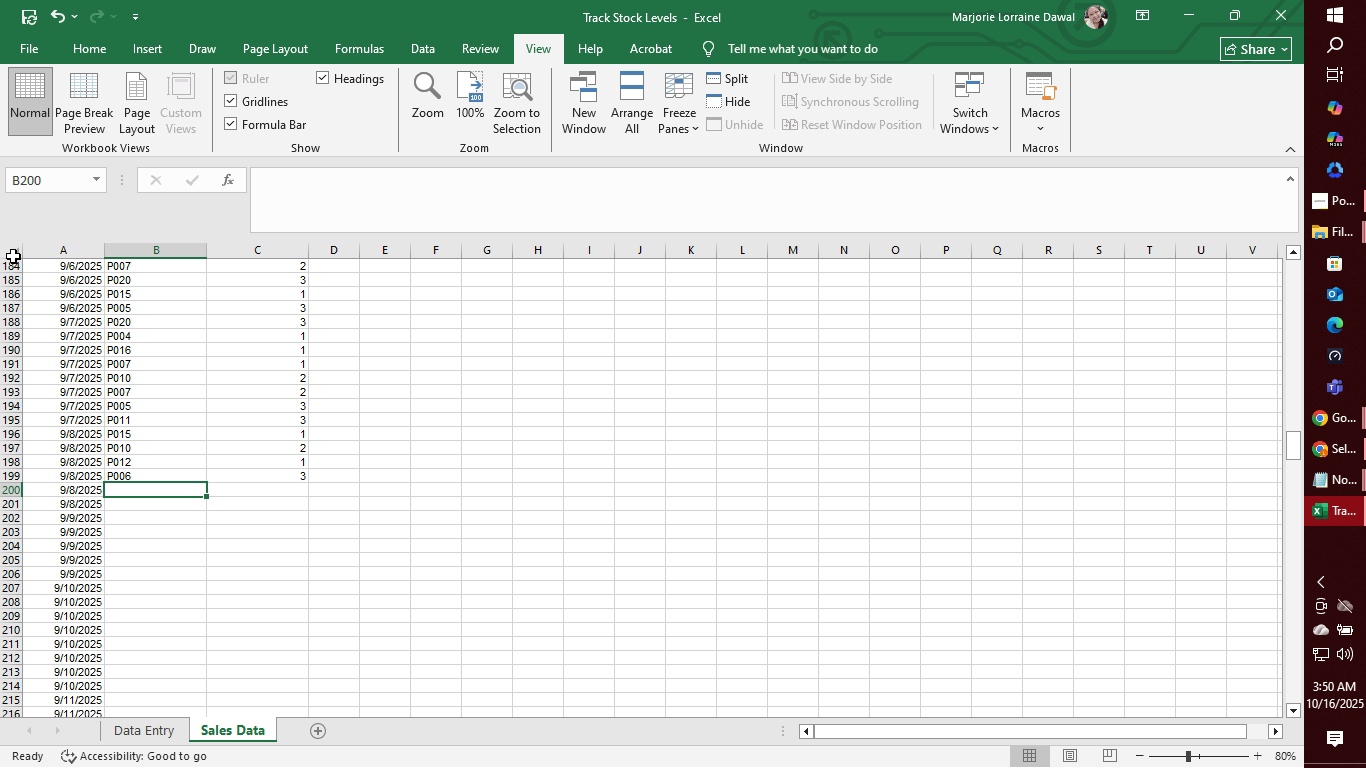 
wait(7.13)
 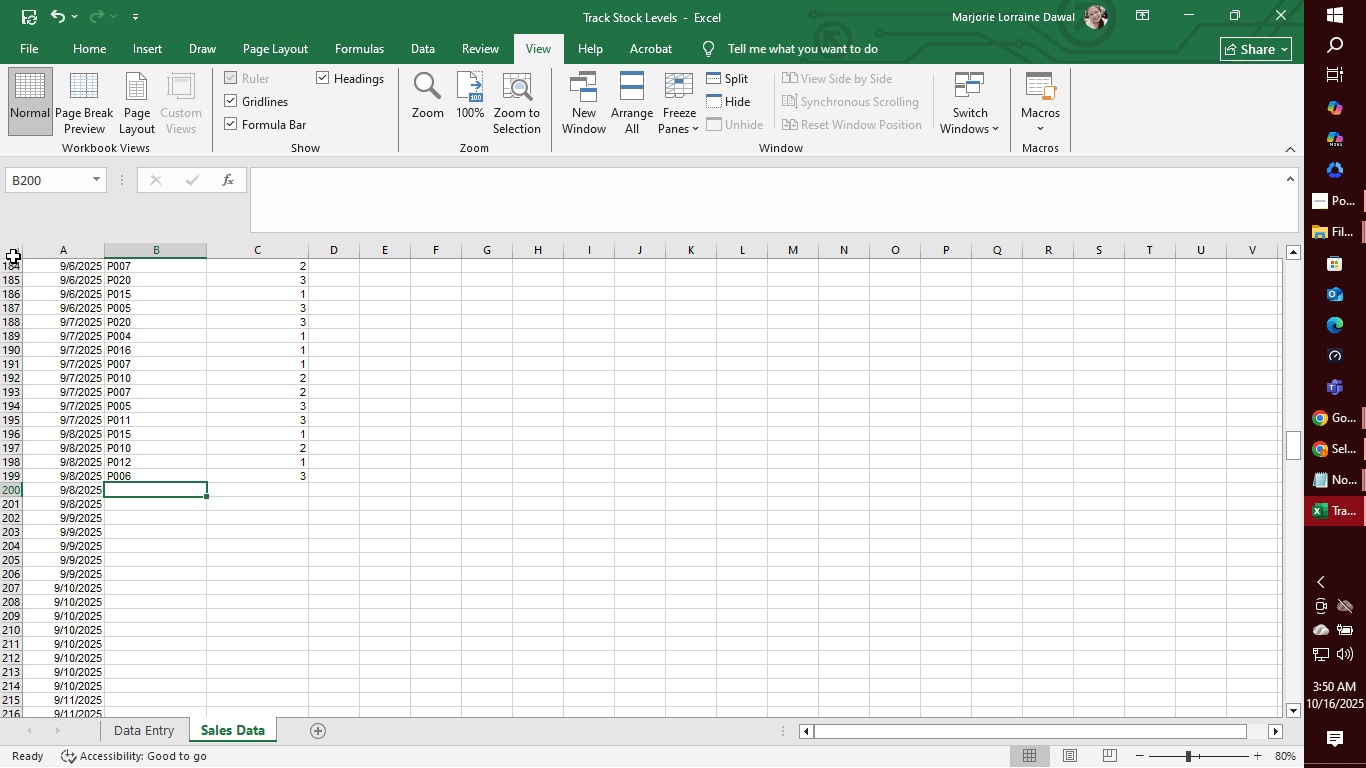 
type(P014)
key(Tab)
type(1)
 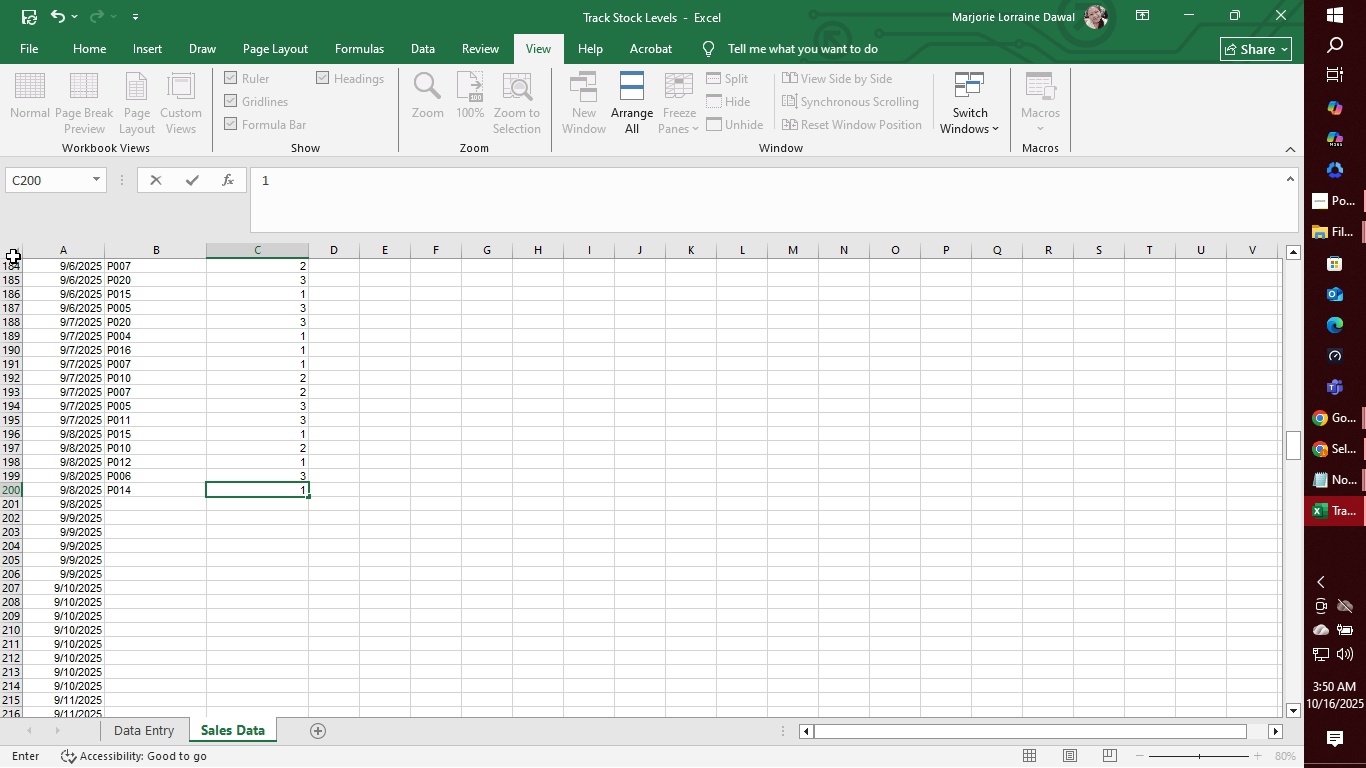 
key(Enter)
 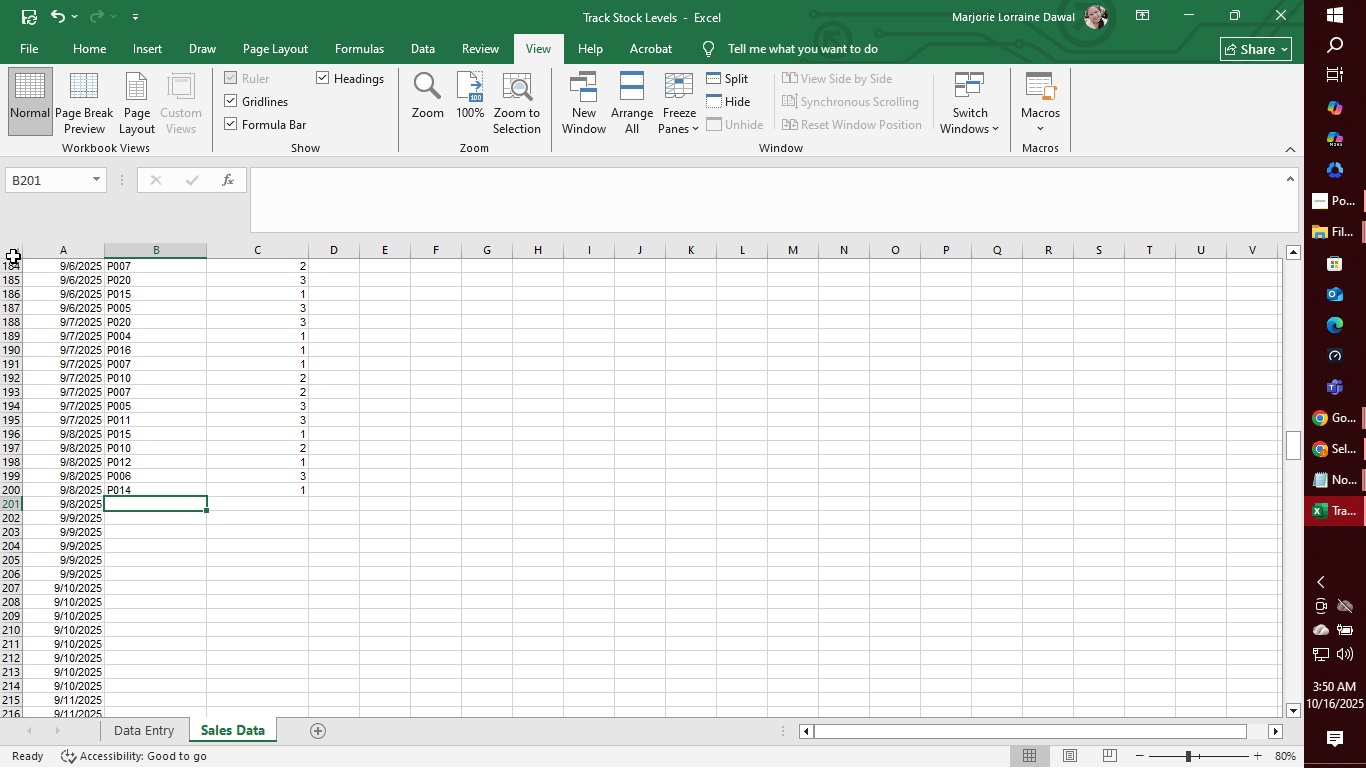 
wait(7.78)
 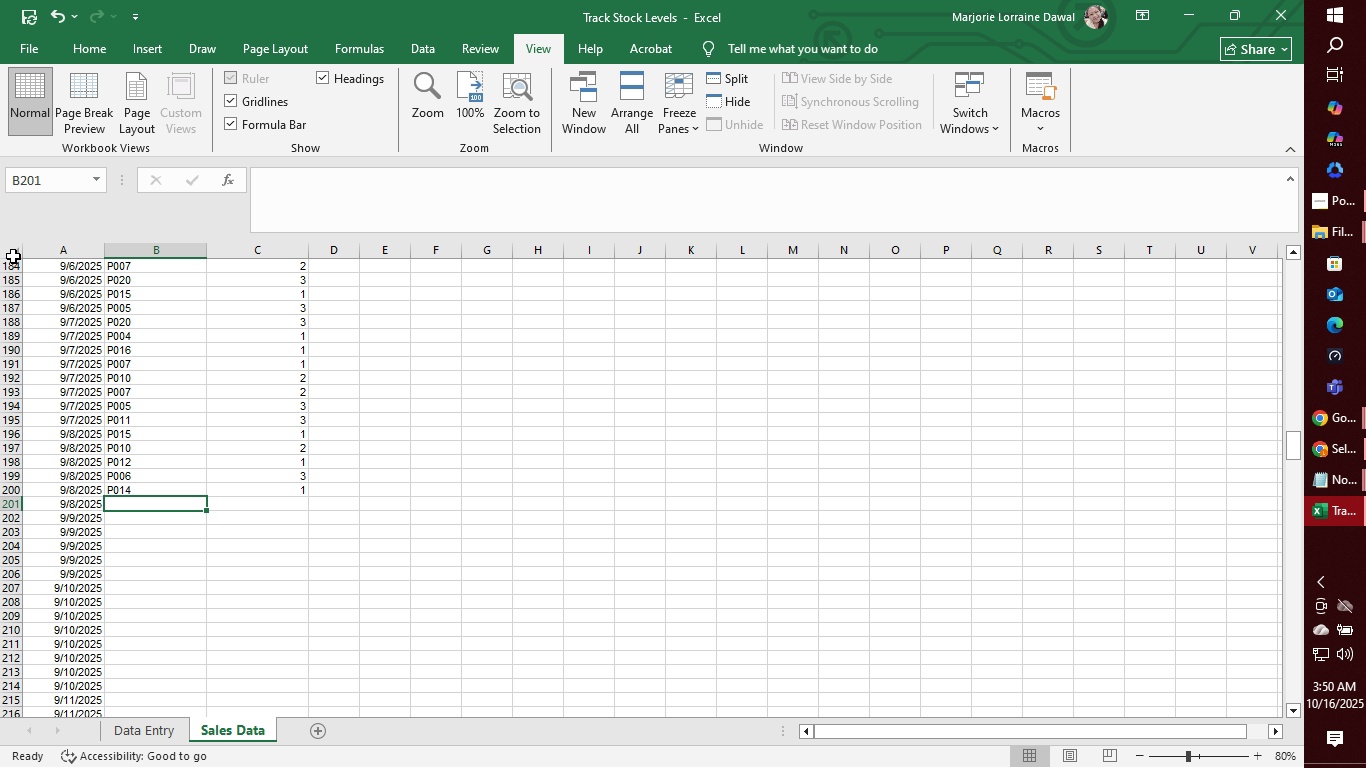 
type(P0)
 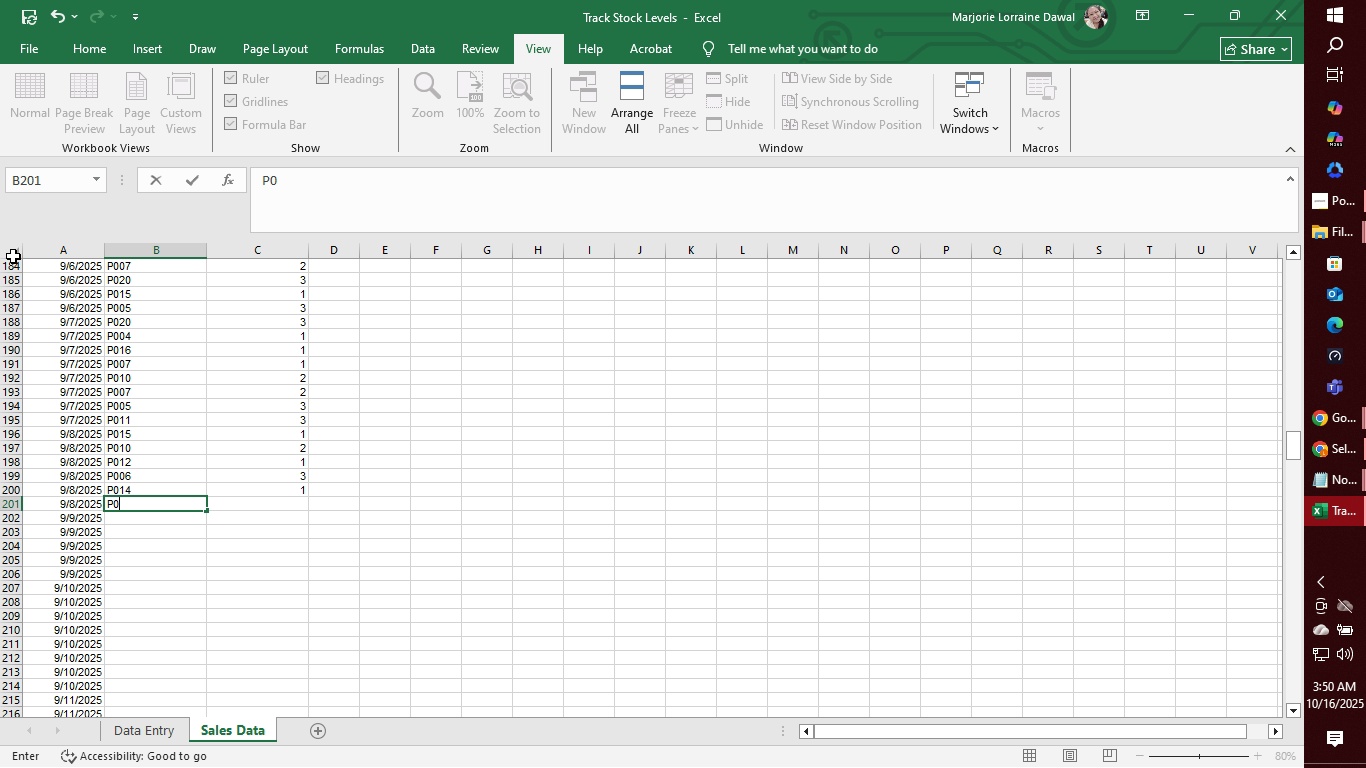 
type(08)
key(Tab)
type(2)
 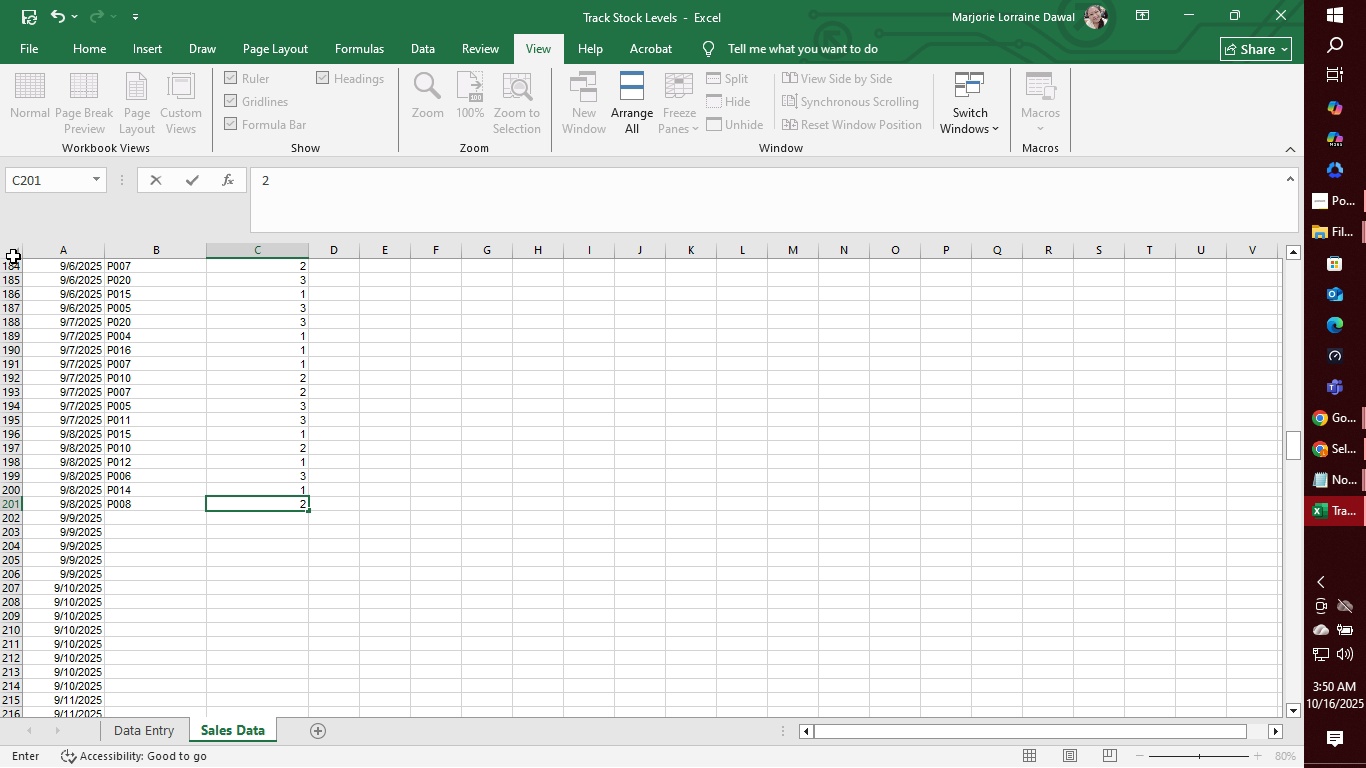 
key(Enter)
 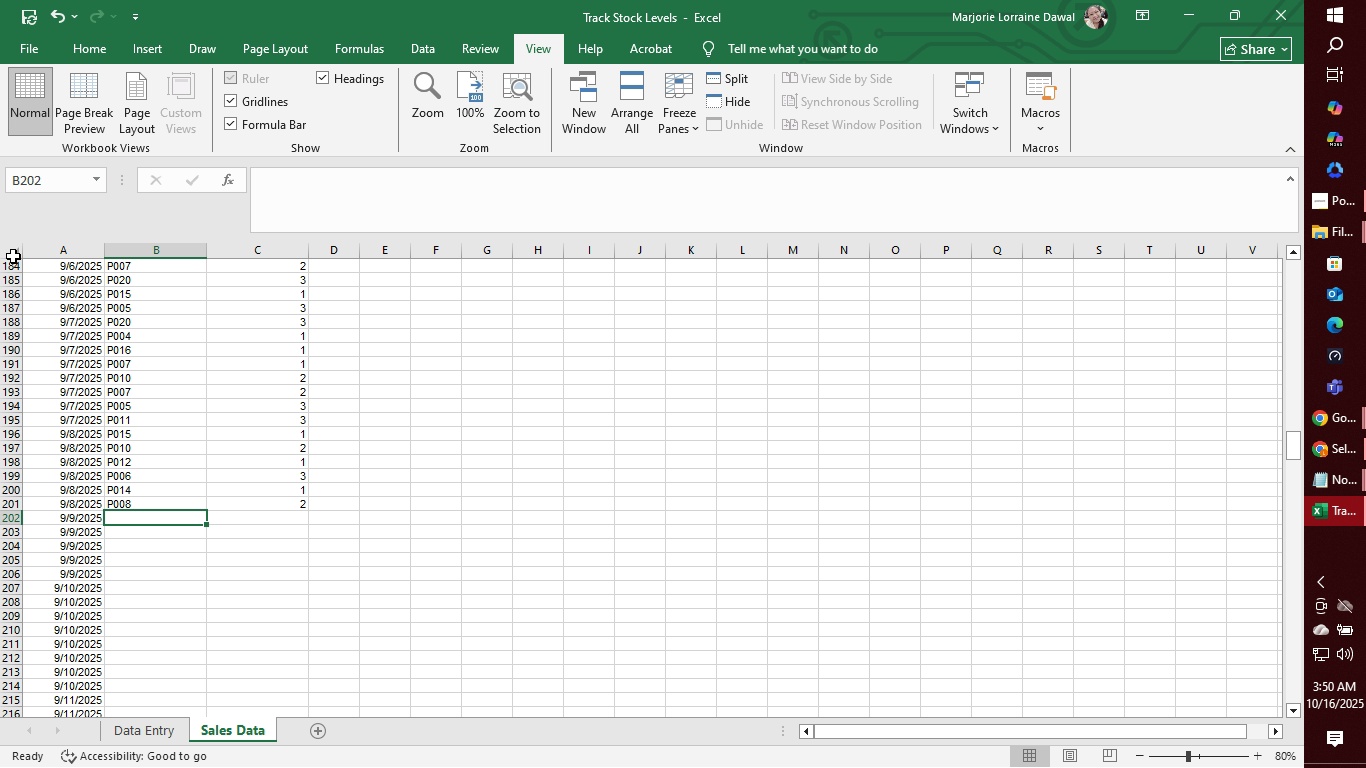 
wait(6.27)
 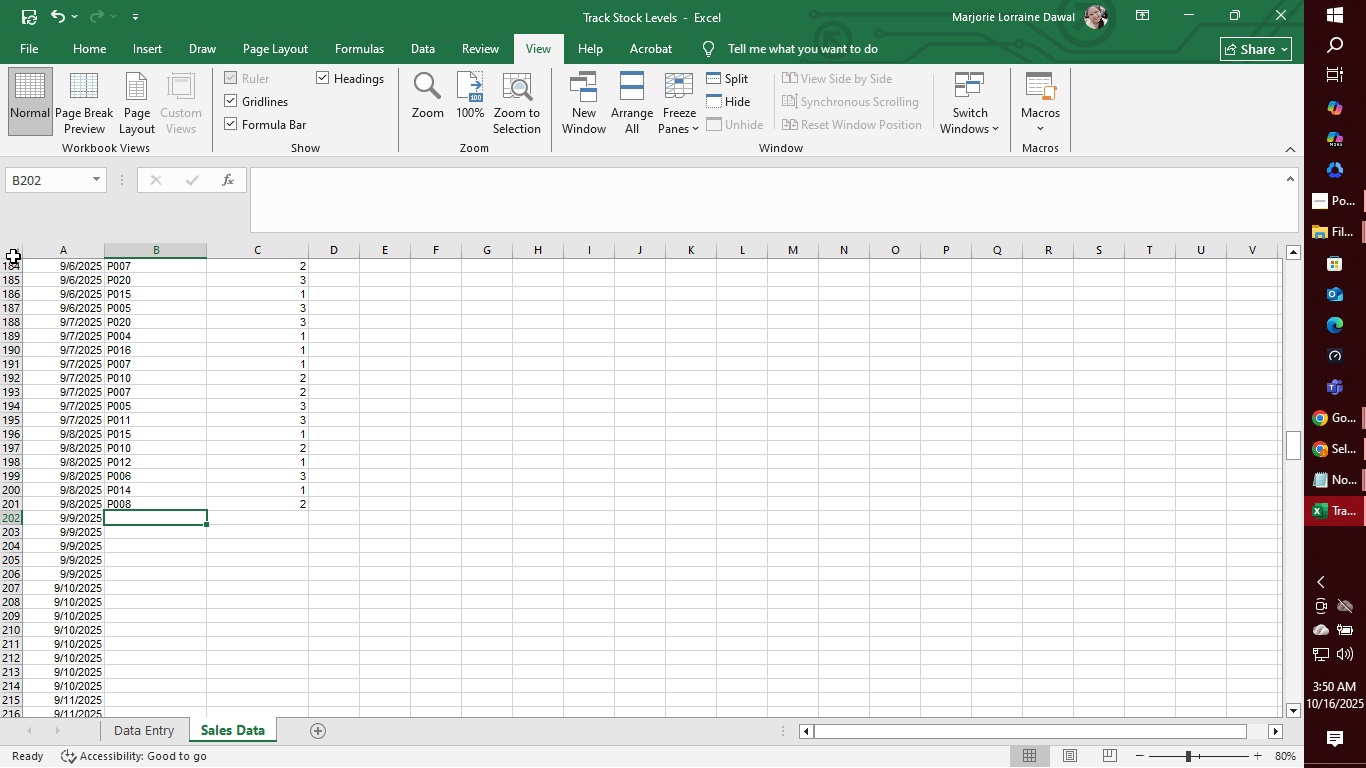 
type(P018)
key(Tab)
type(3)
 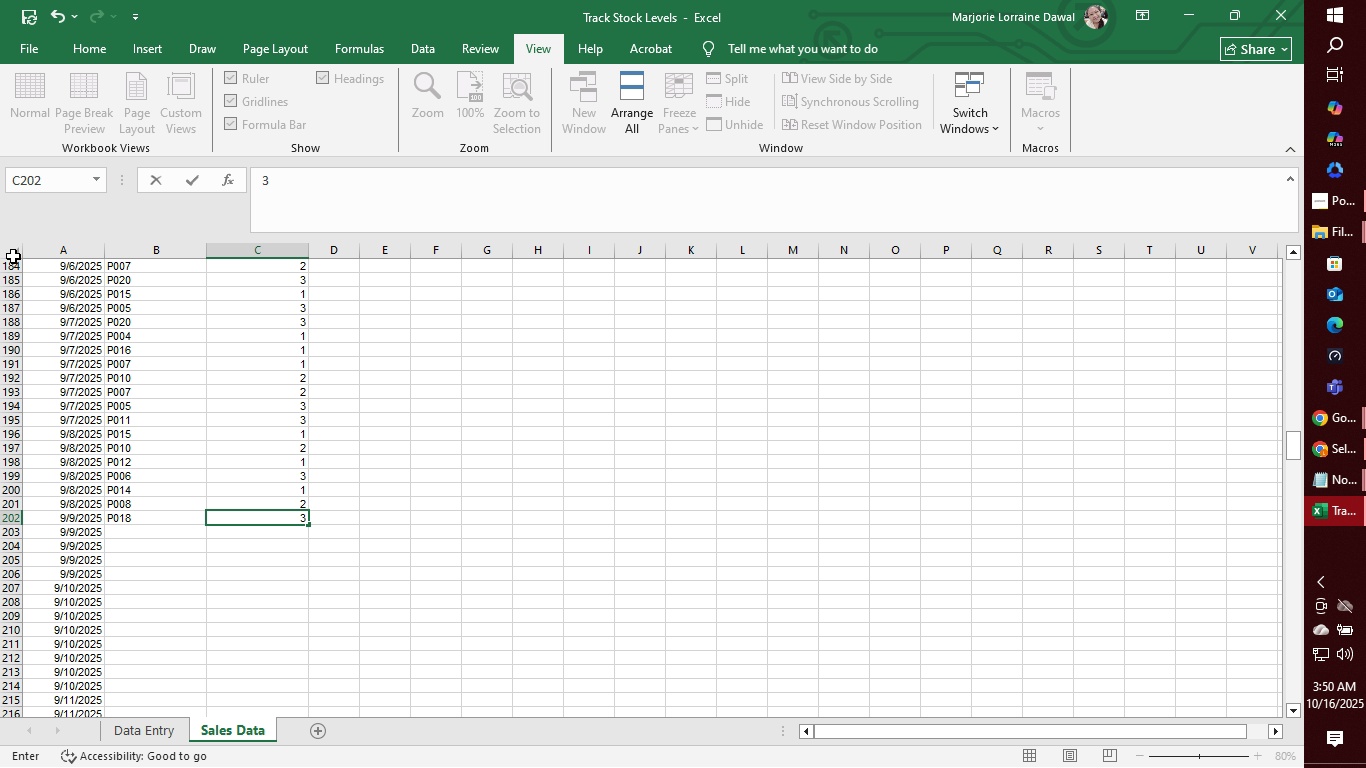 
key(Enter)
 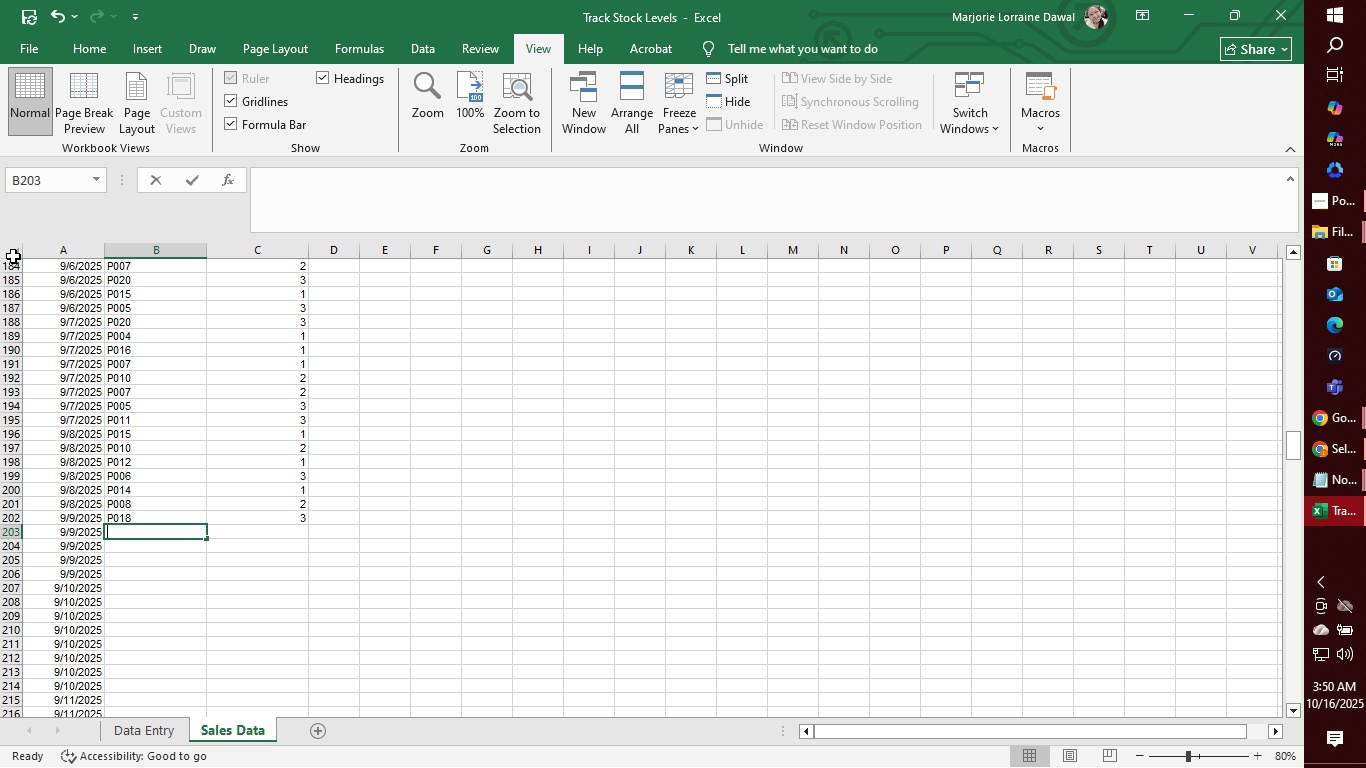 
type(P0)
 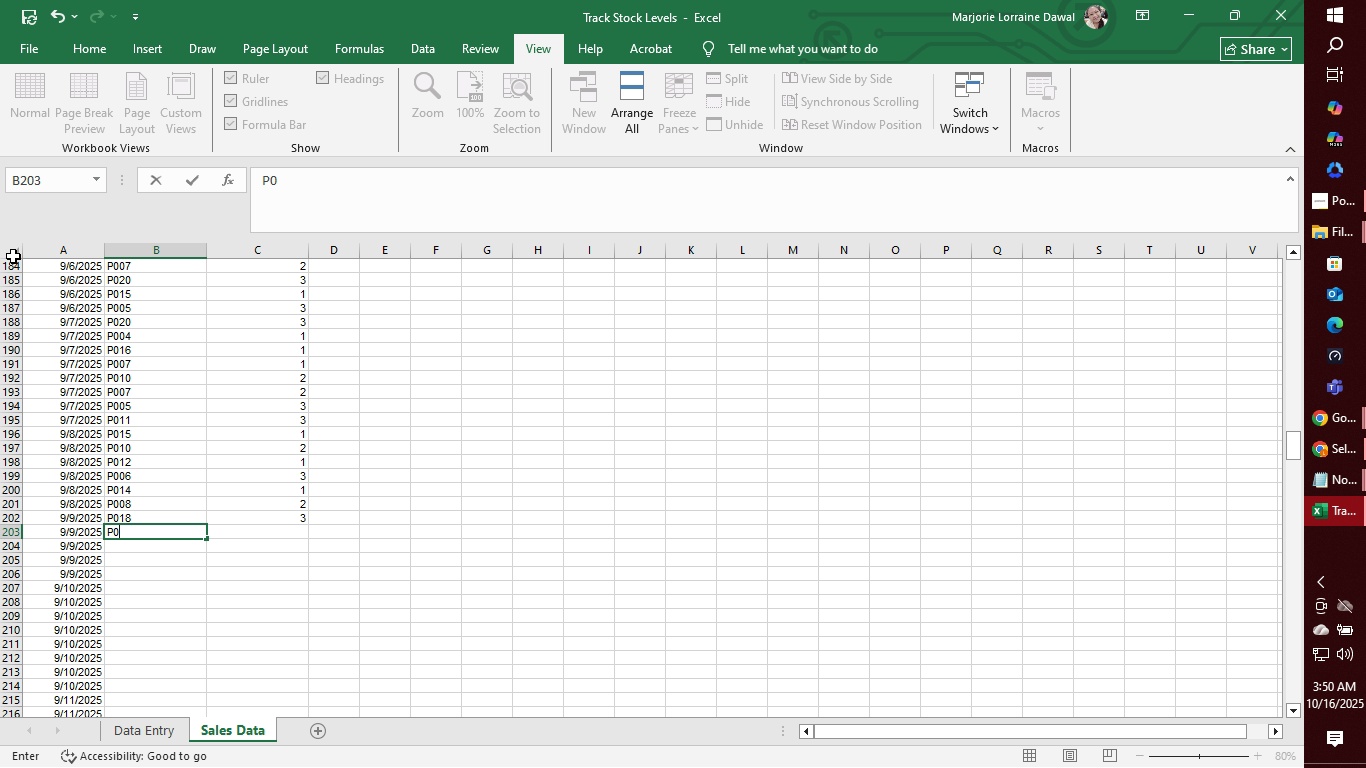 
type(02)
 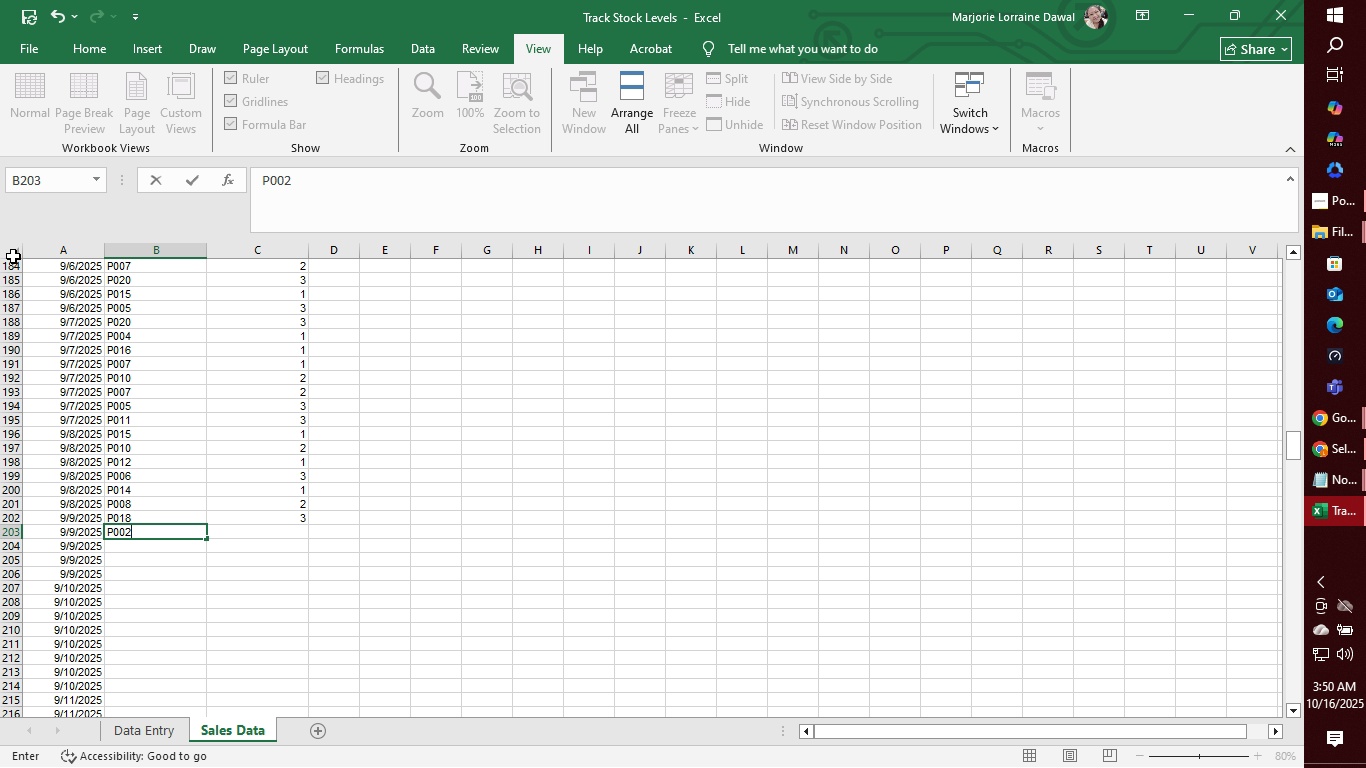 
wait(7.62)
 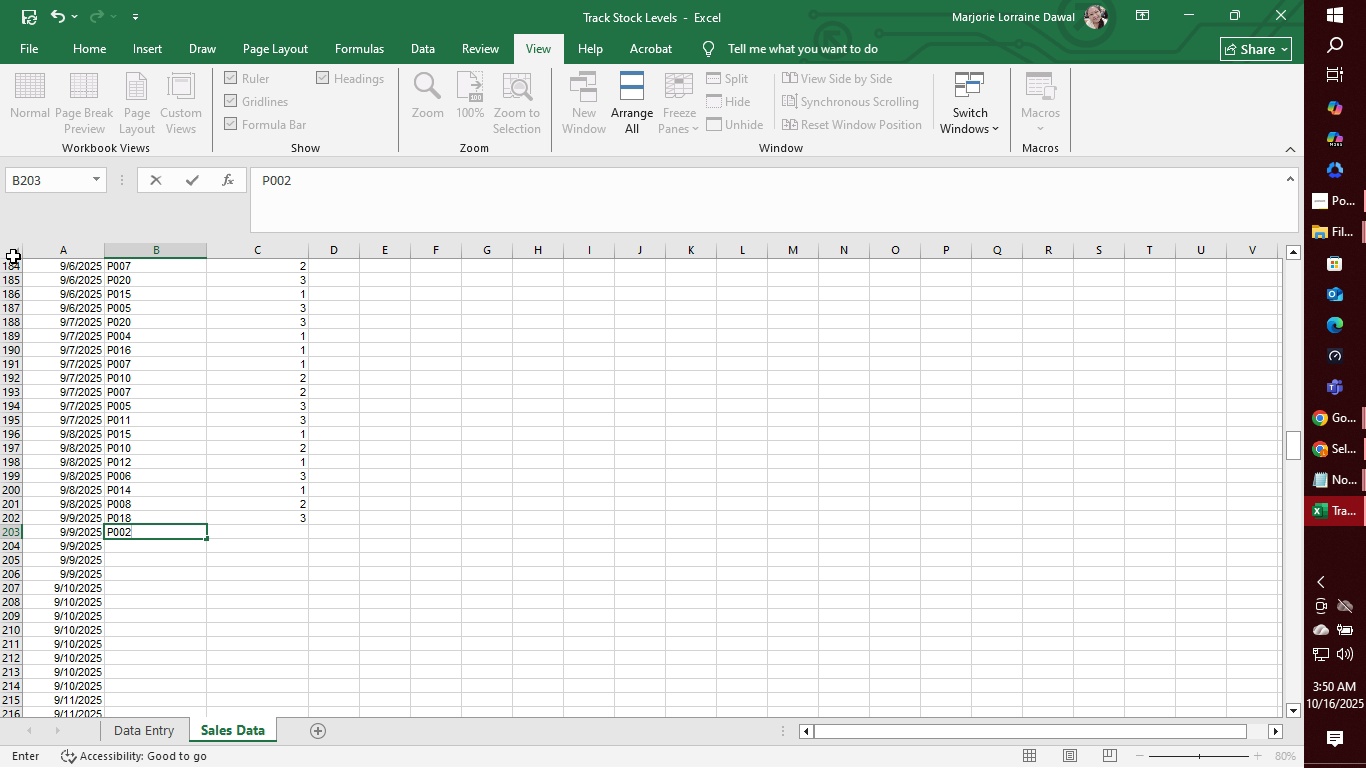 
key(Tab)
 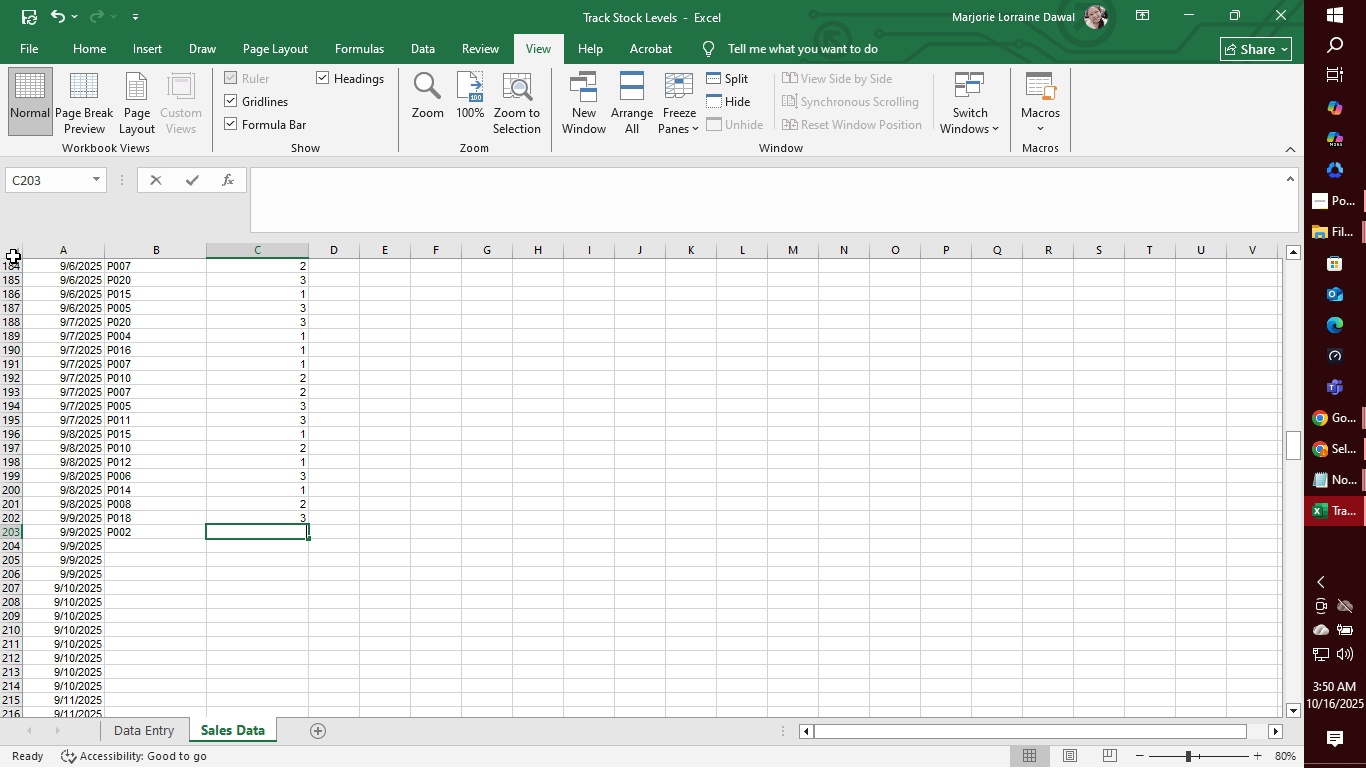 
key(1)
 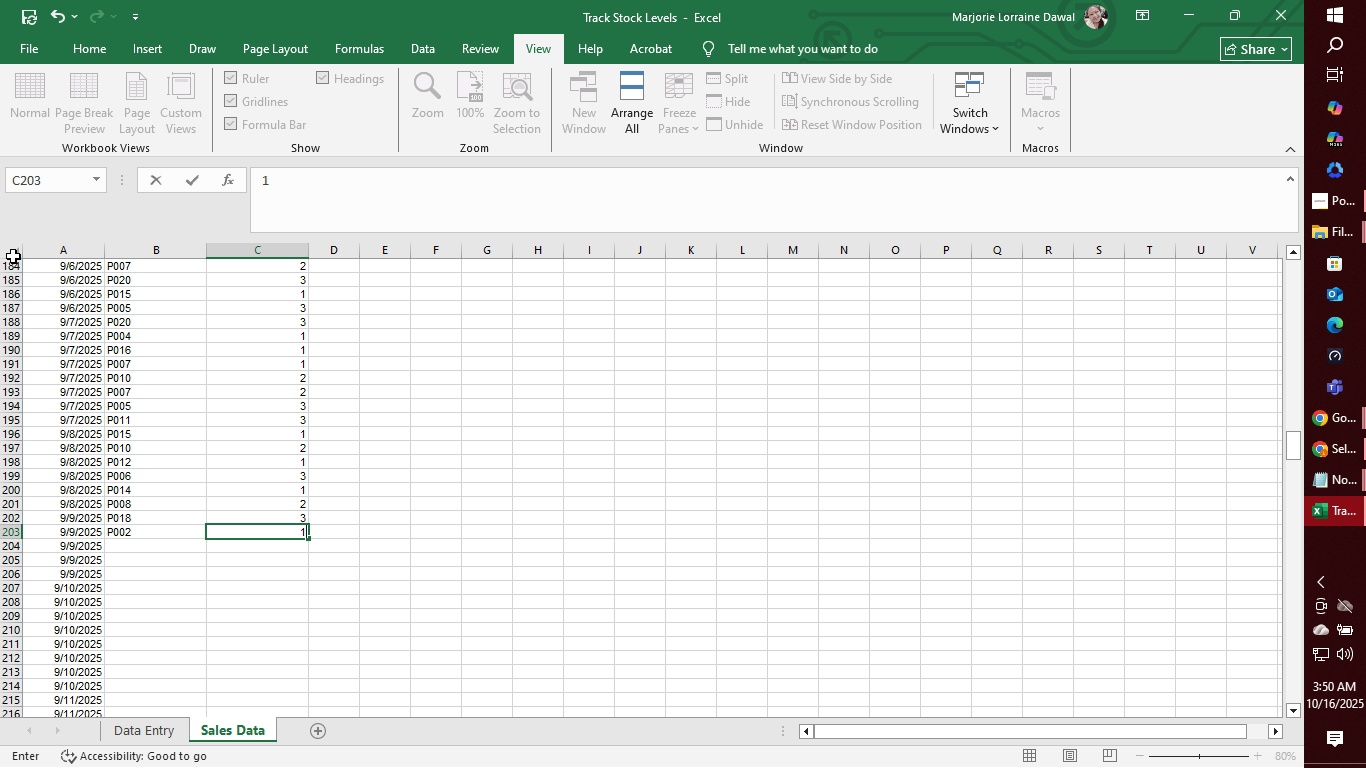 
key(Enter)
 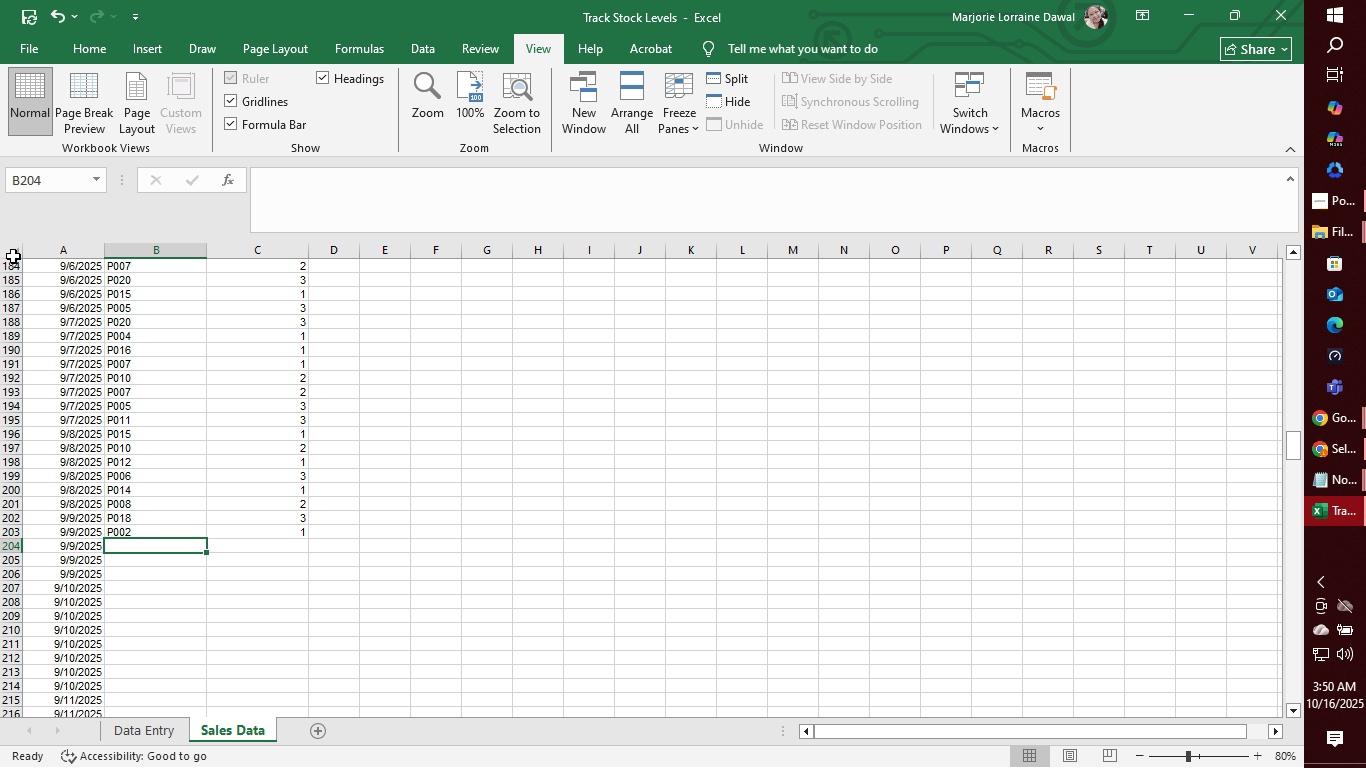 
type(P005)
key(Tab)
type(2)
 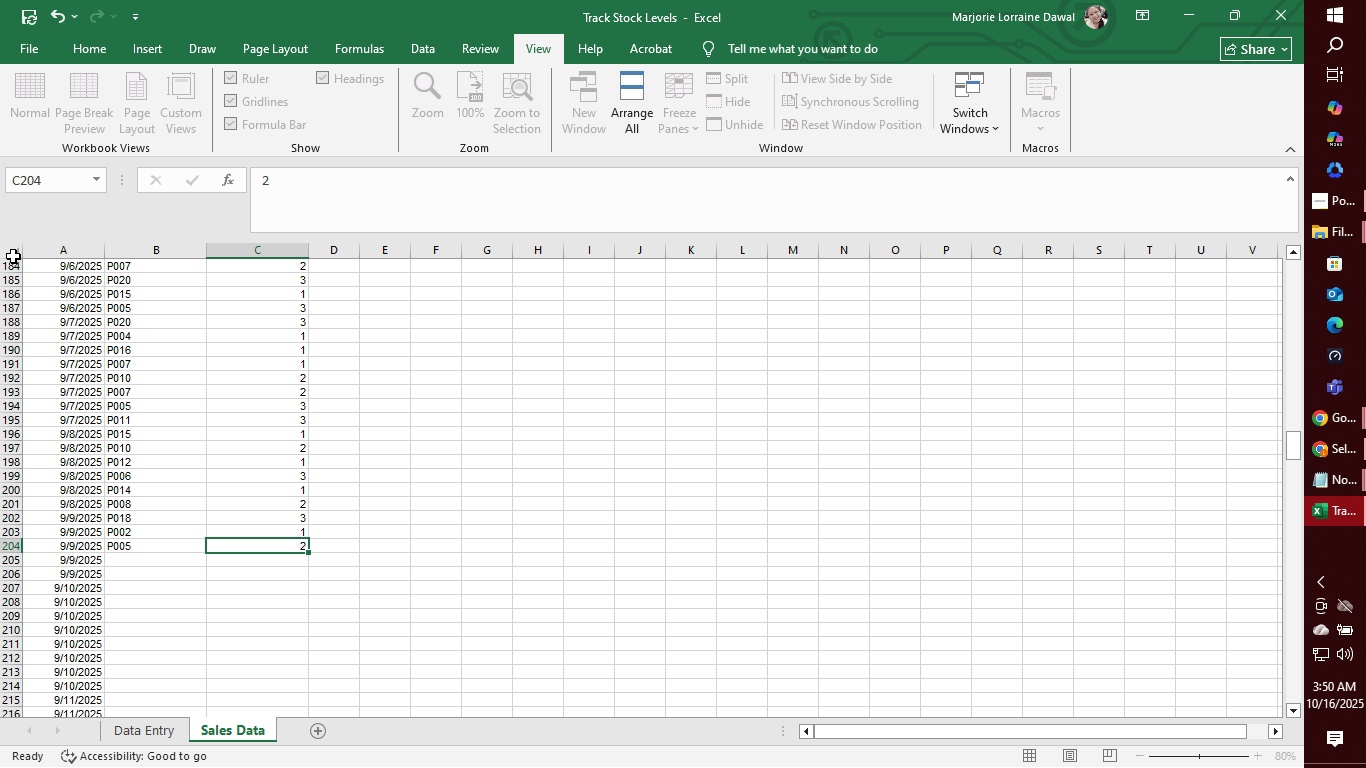 
key(Enter)
 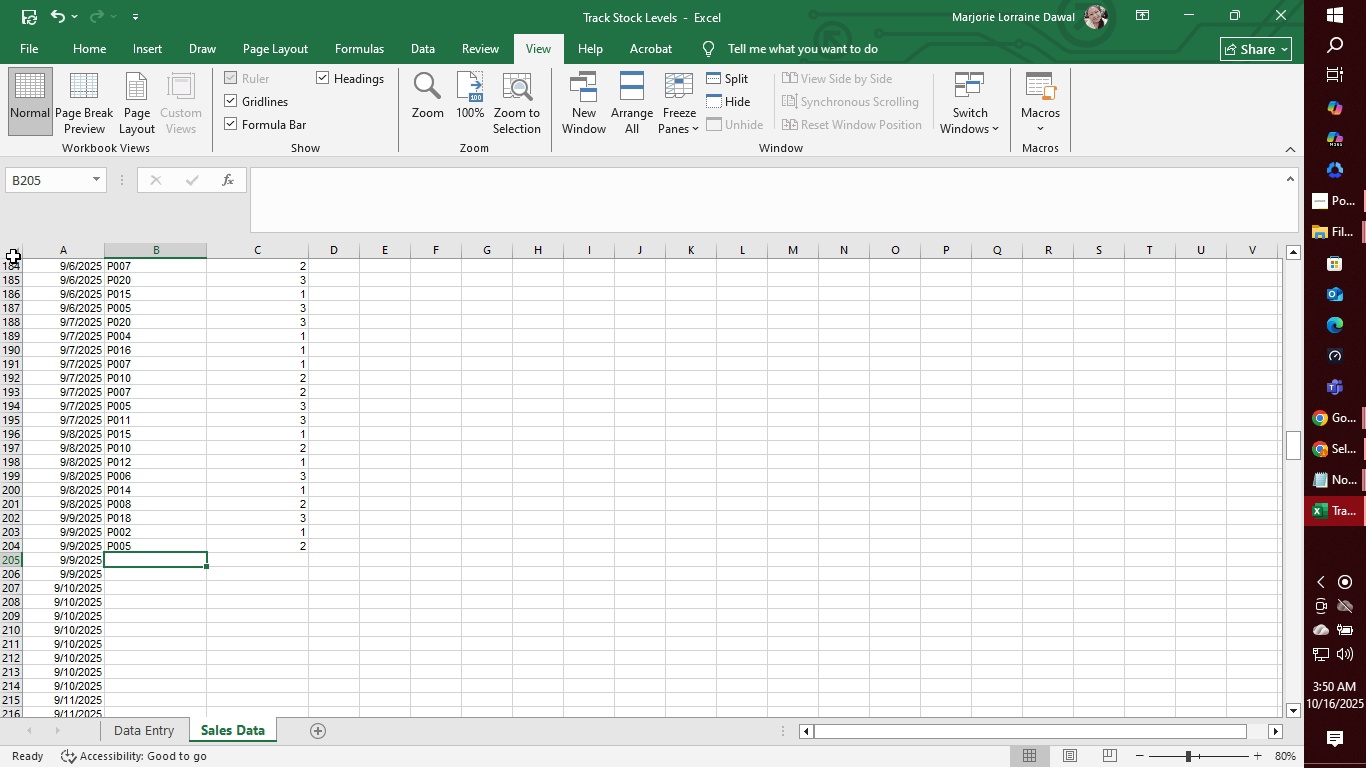 
wait(6.46)
 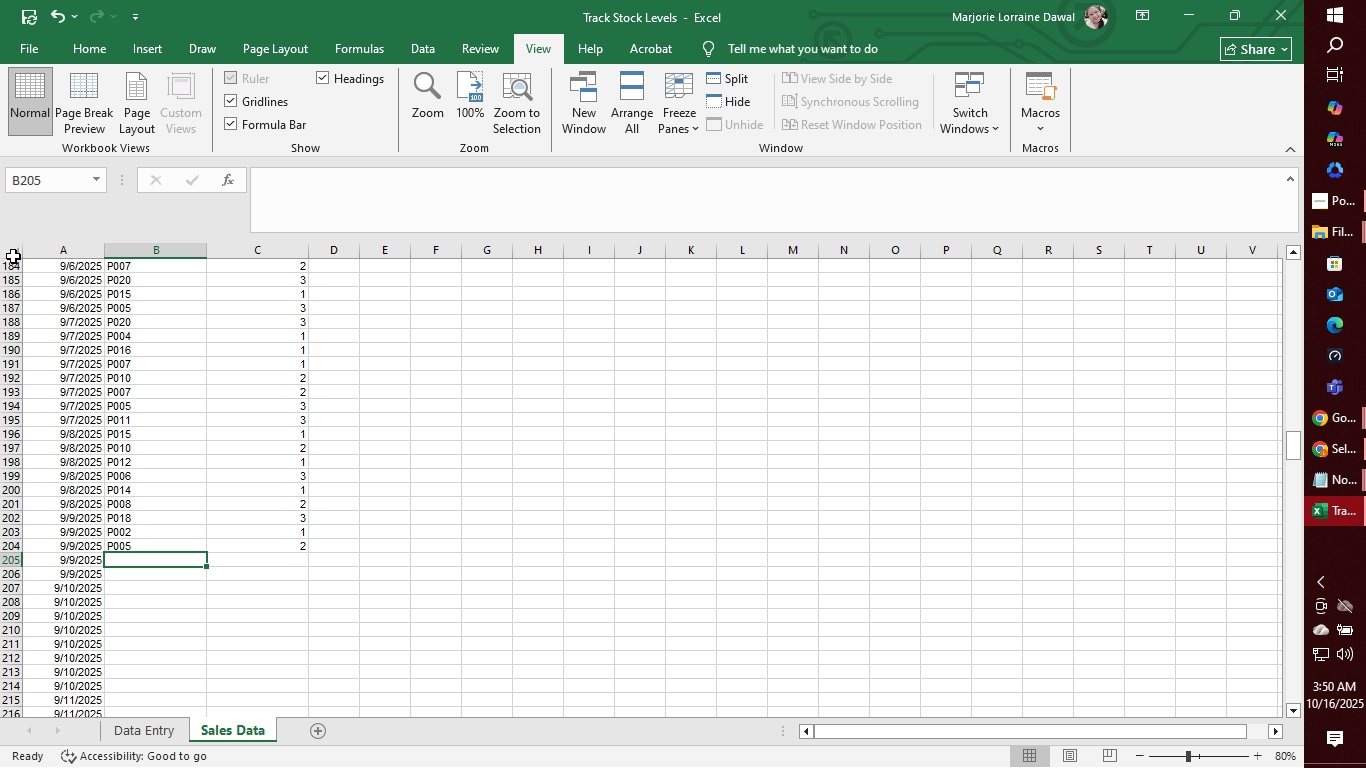 
type(P019)
key(Tab)
type(1)
 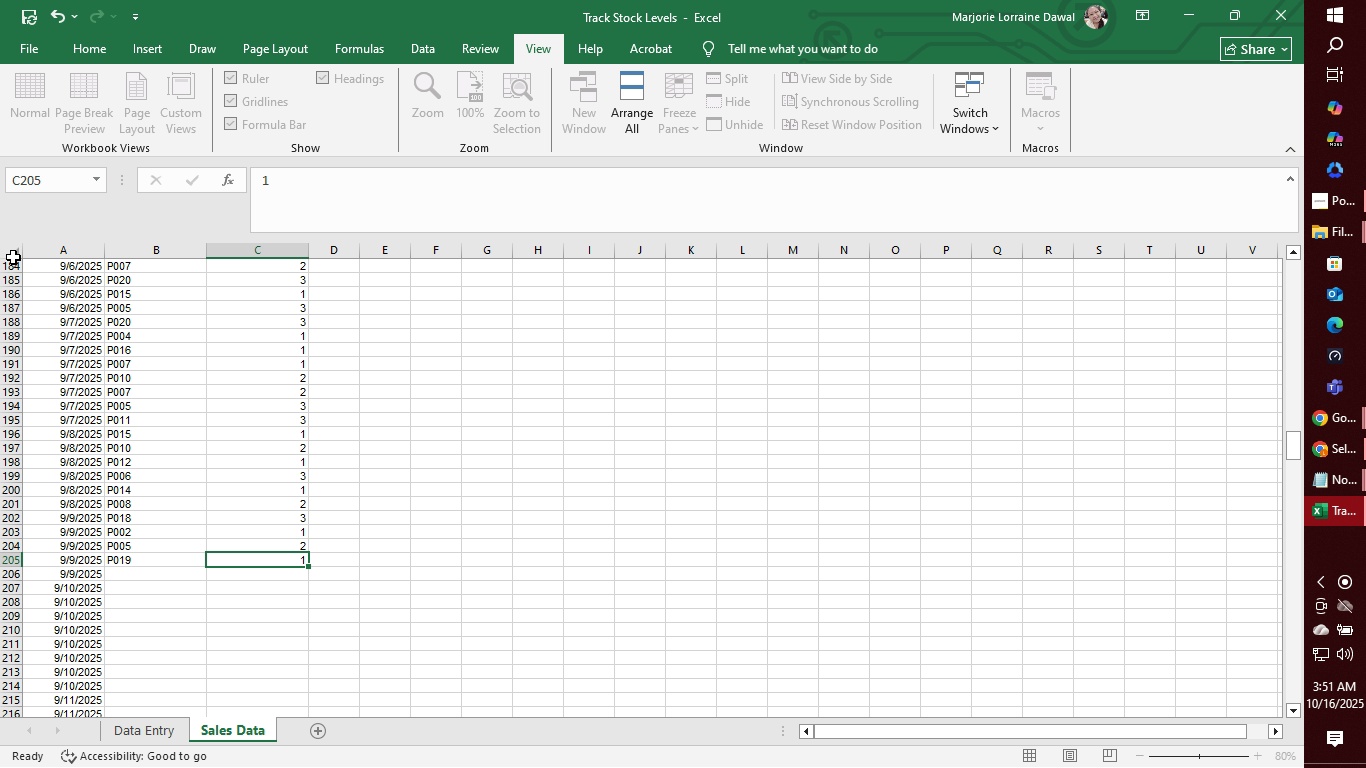 
key(Enter)
 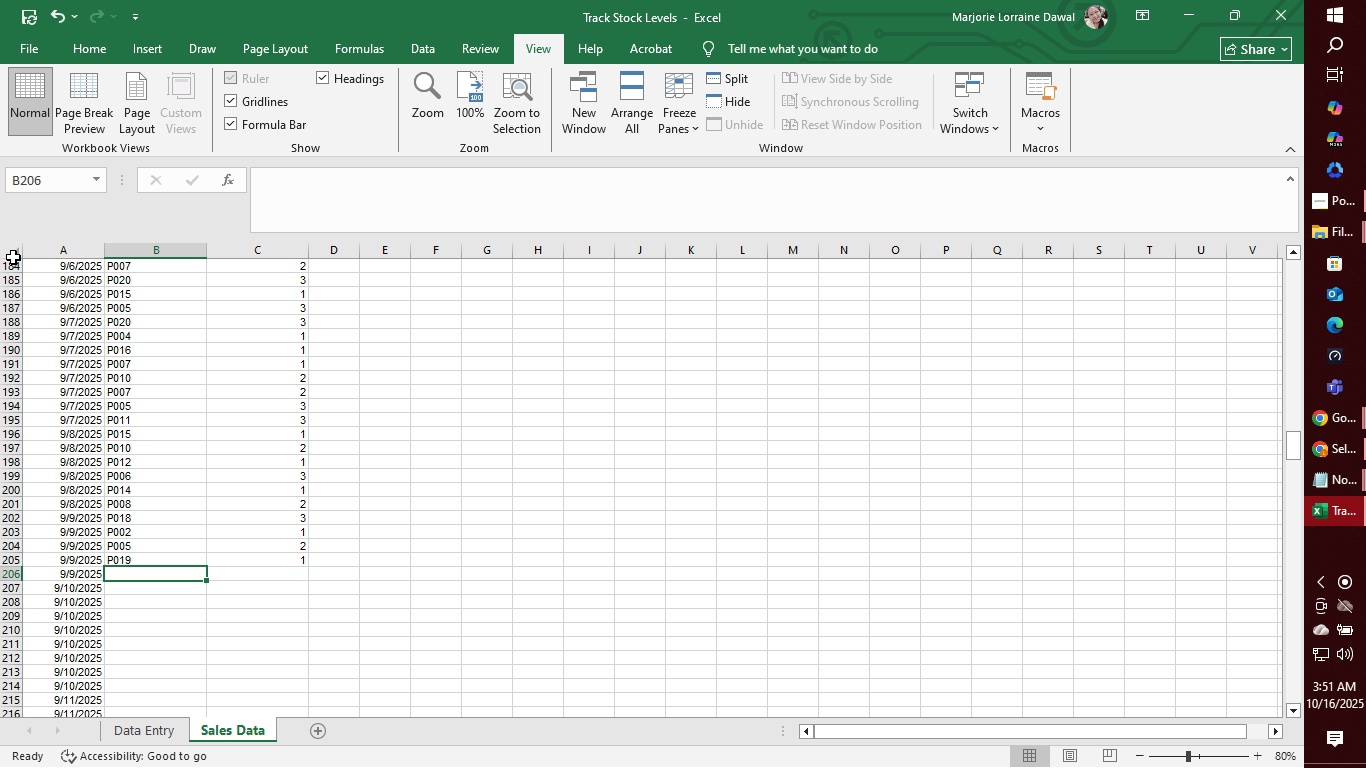 
wait(5.85)
 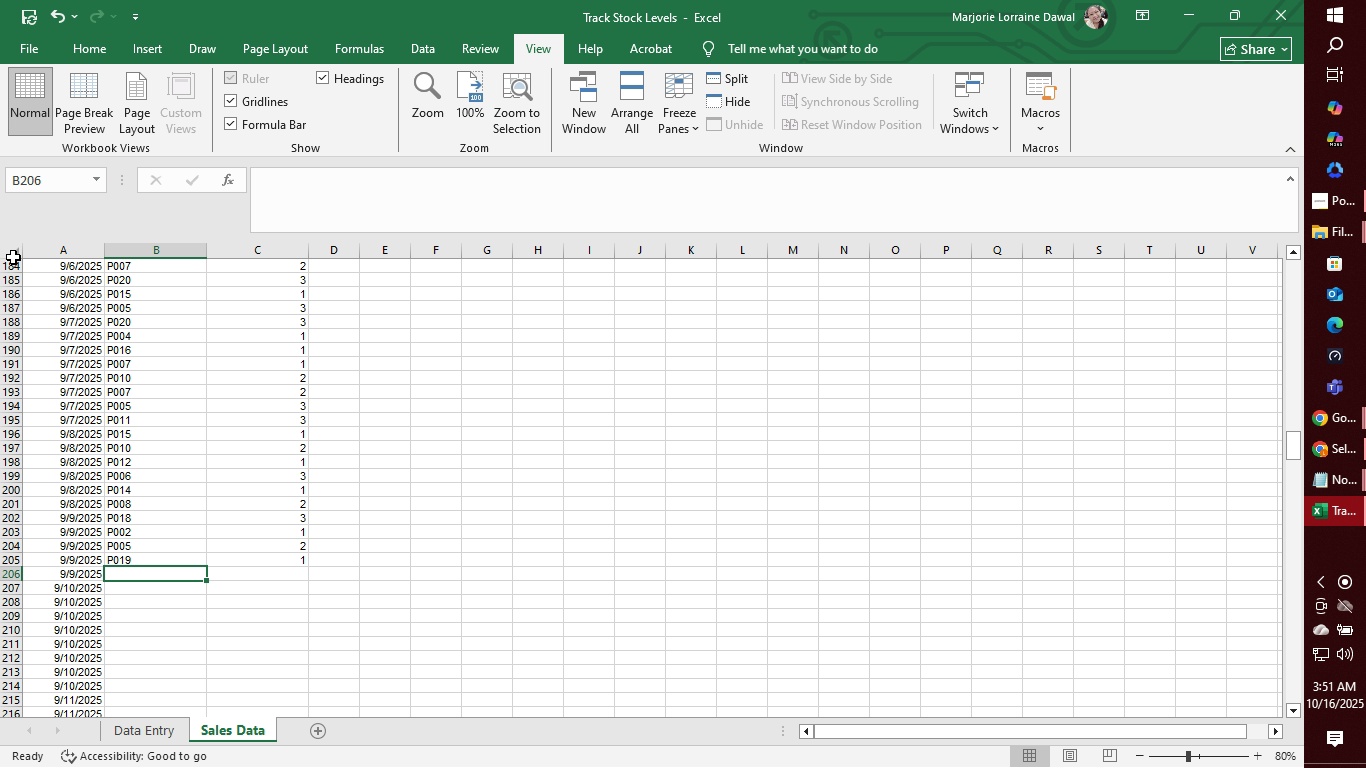 
type(P001)
key(Tab)
type(2)
 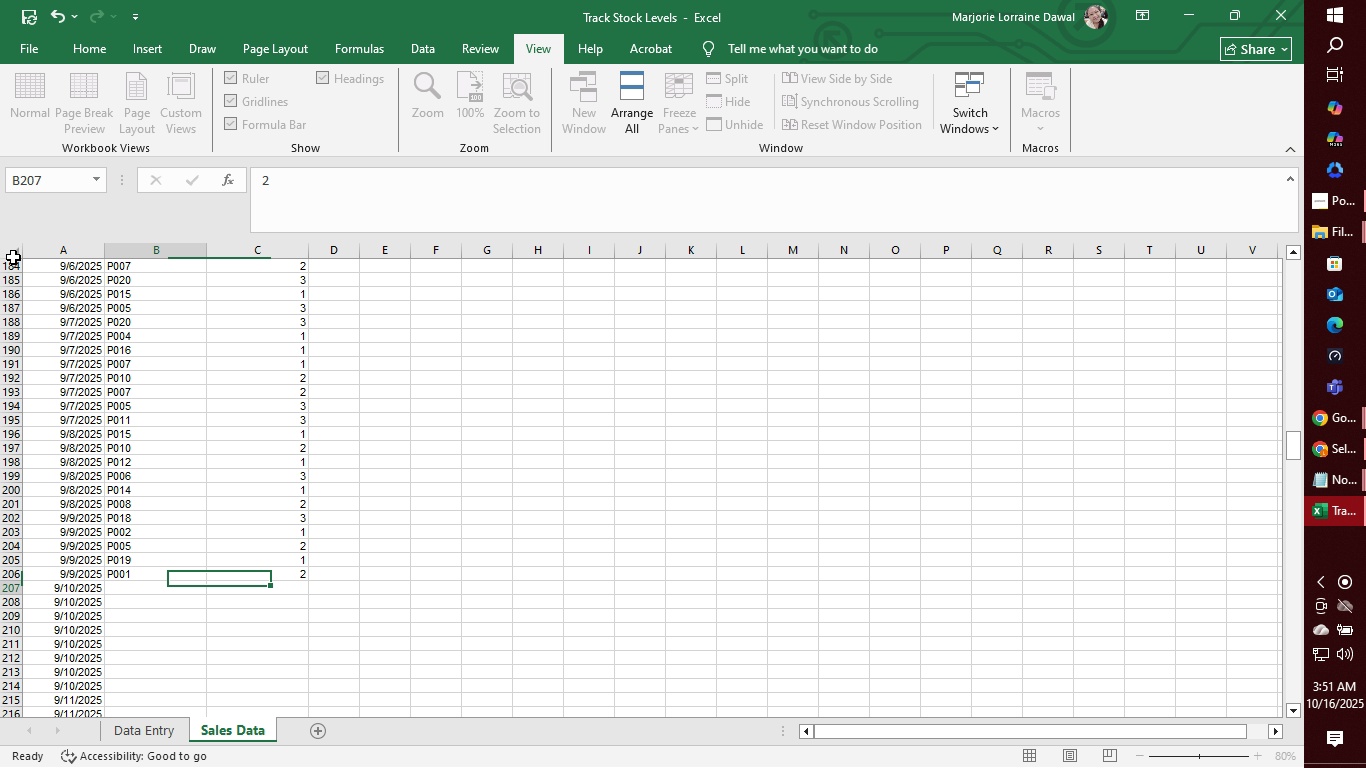 
key(Enter)
 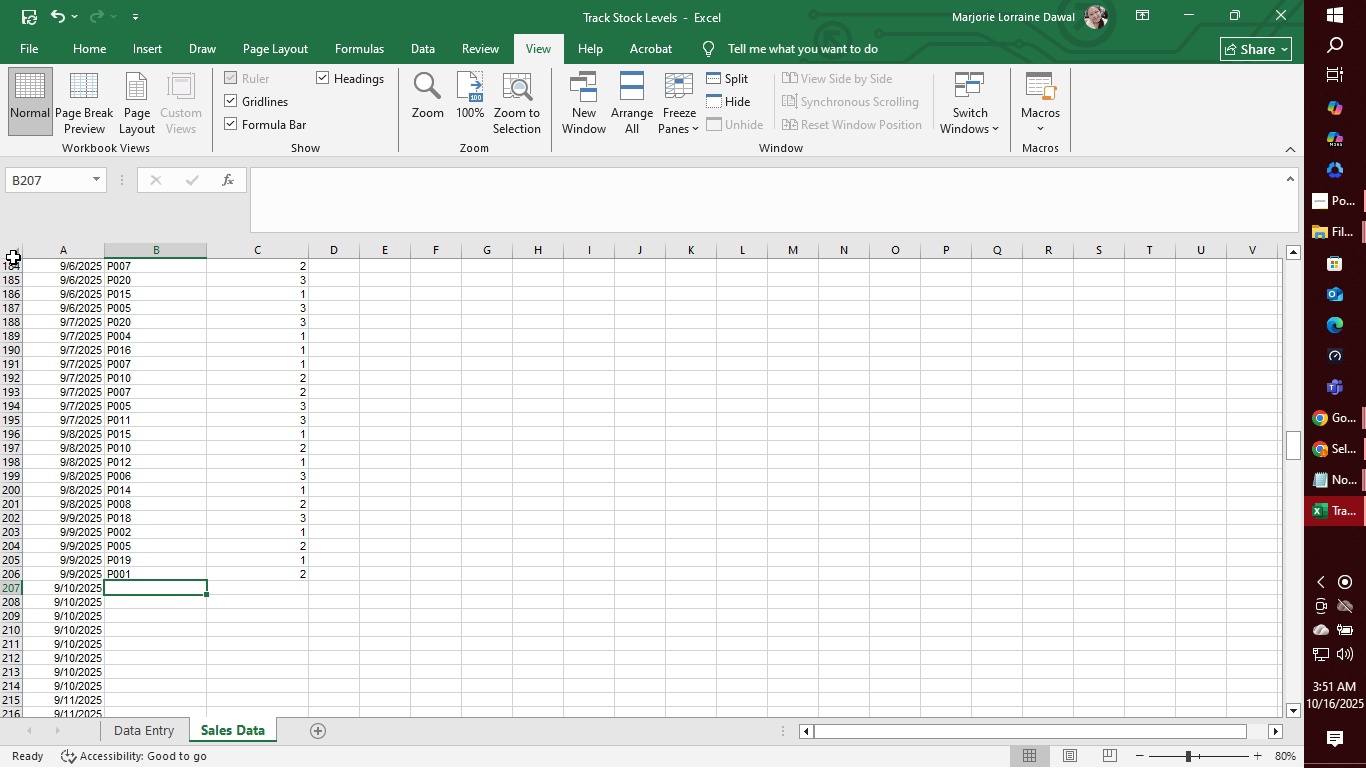 
wait(9.18)
 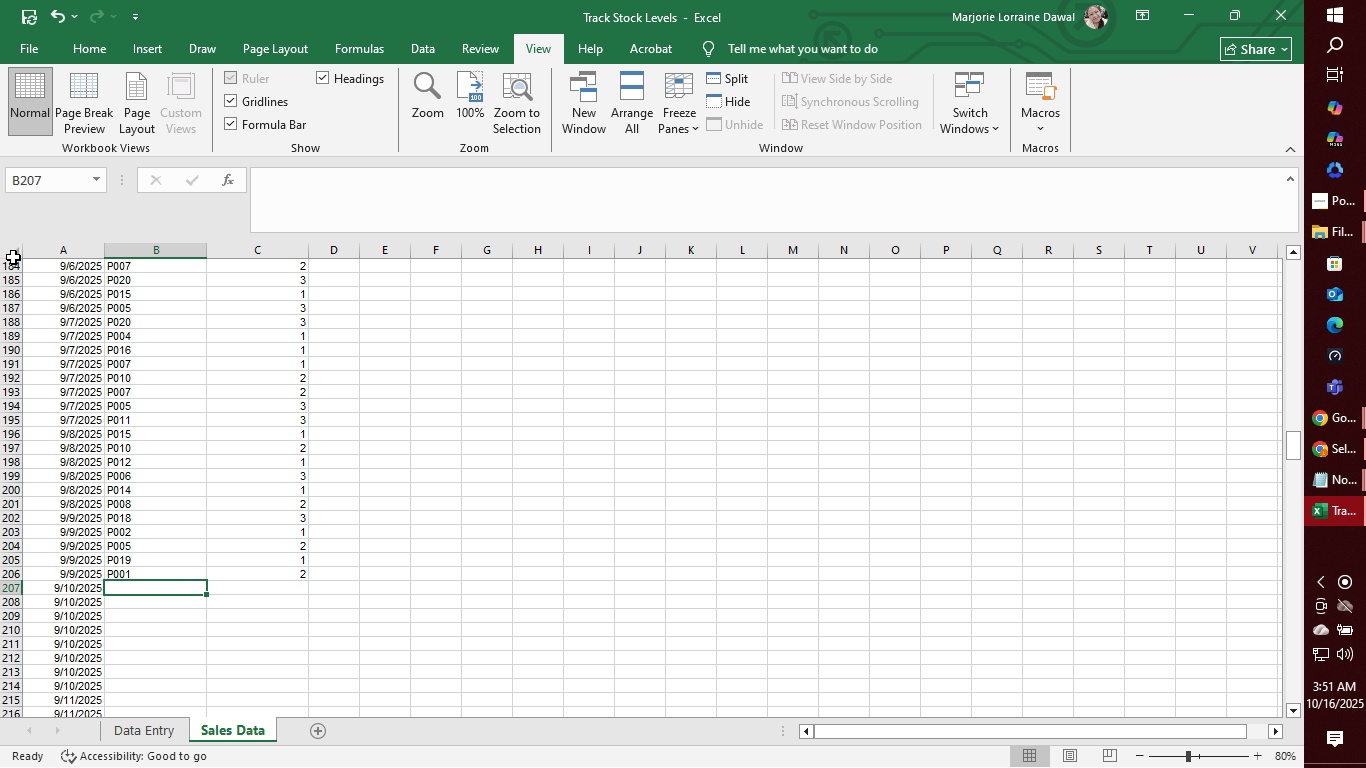 
type(P017)
key(Tab)
type(3)
 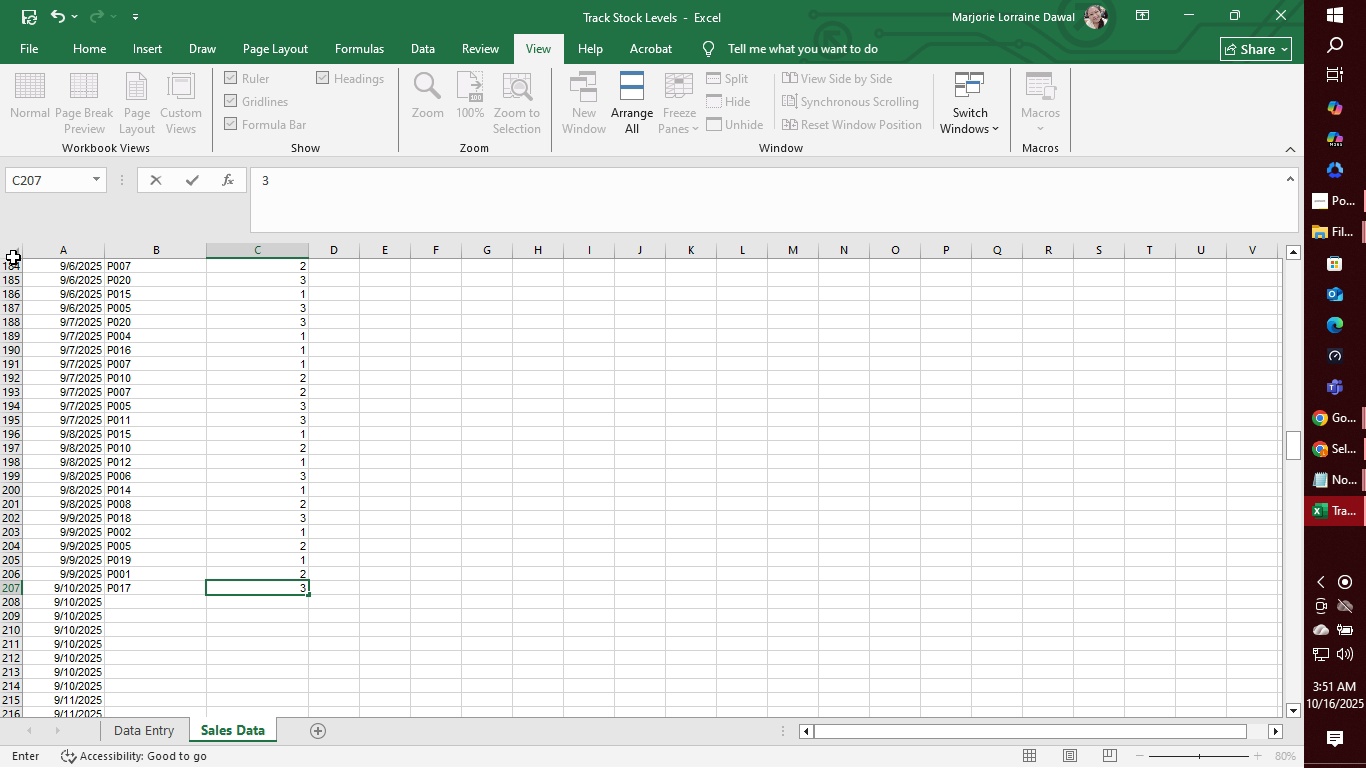 
key(Enter)
 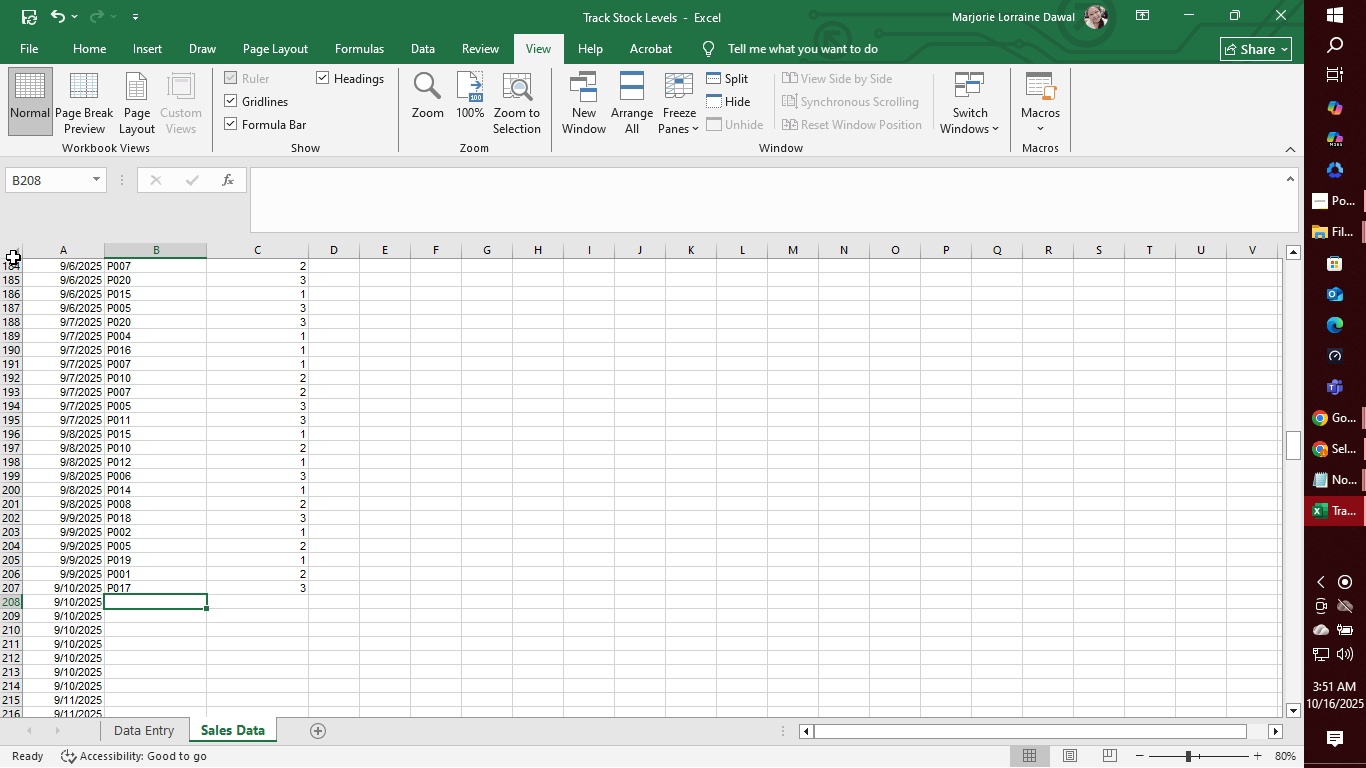 
type(P007)
key(Tab)
type(1)
 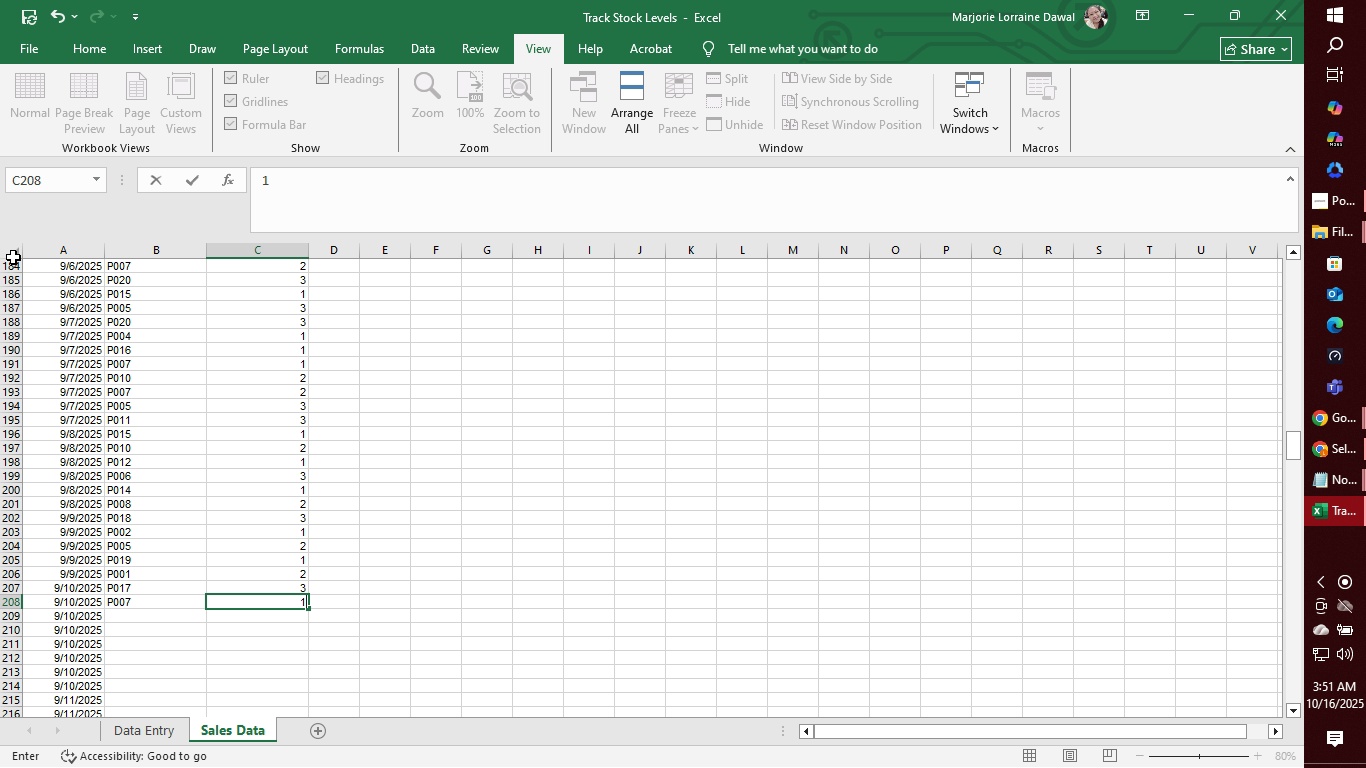 
key(Enter)
 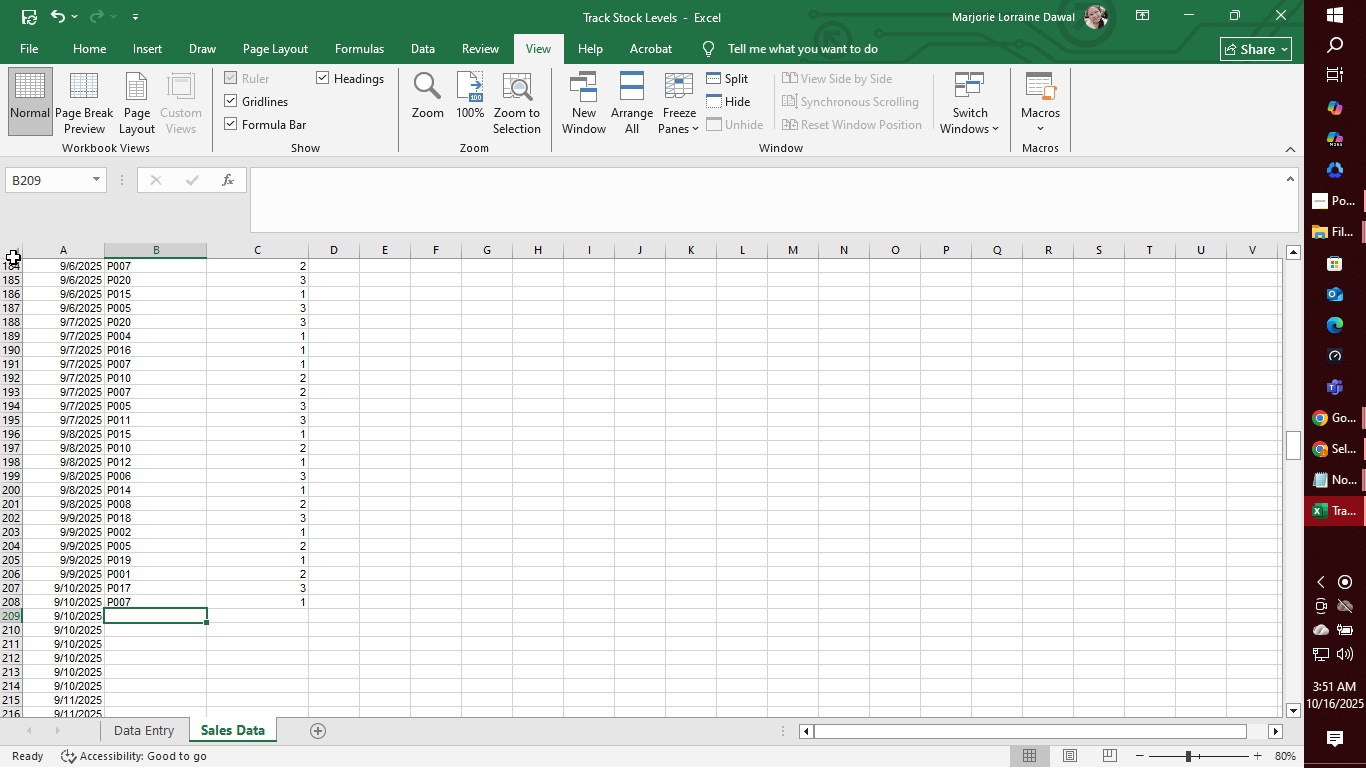 
wait(5.15)
 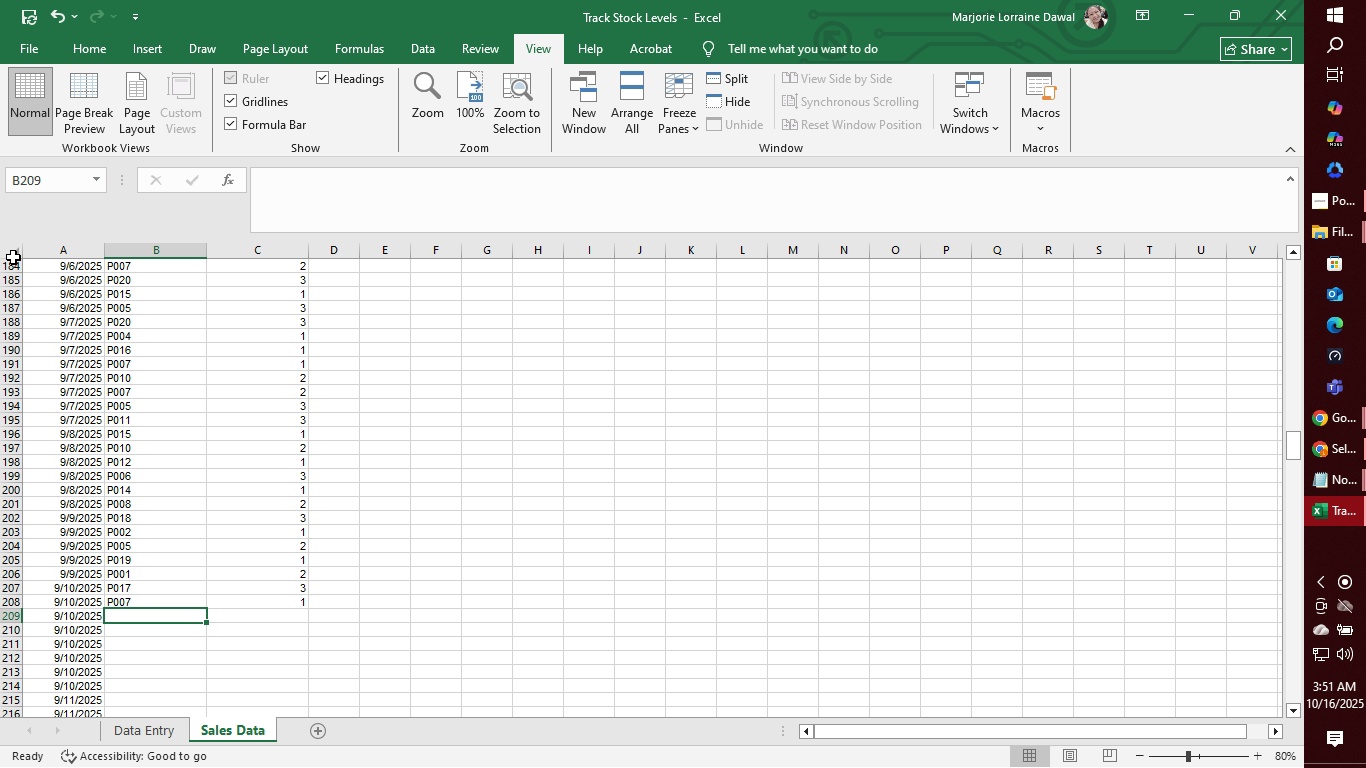 
type(P013)
key(Tab)
type(2)
 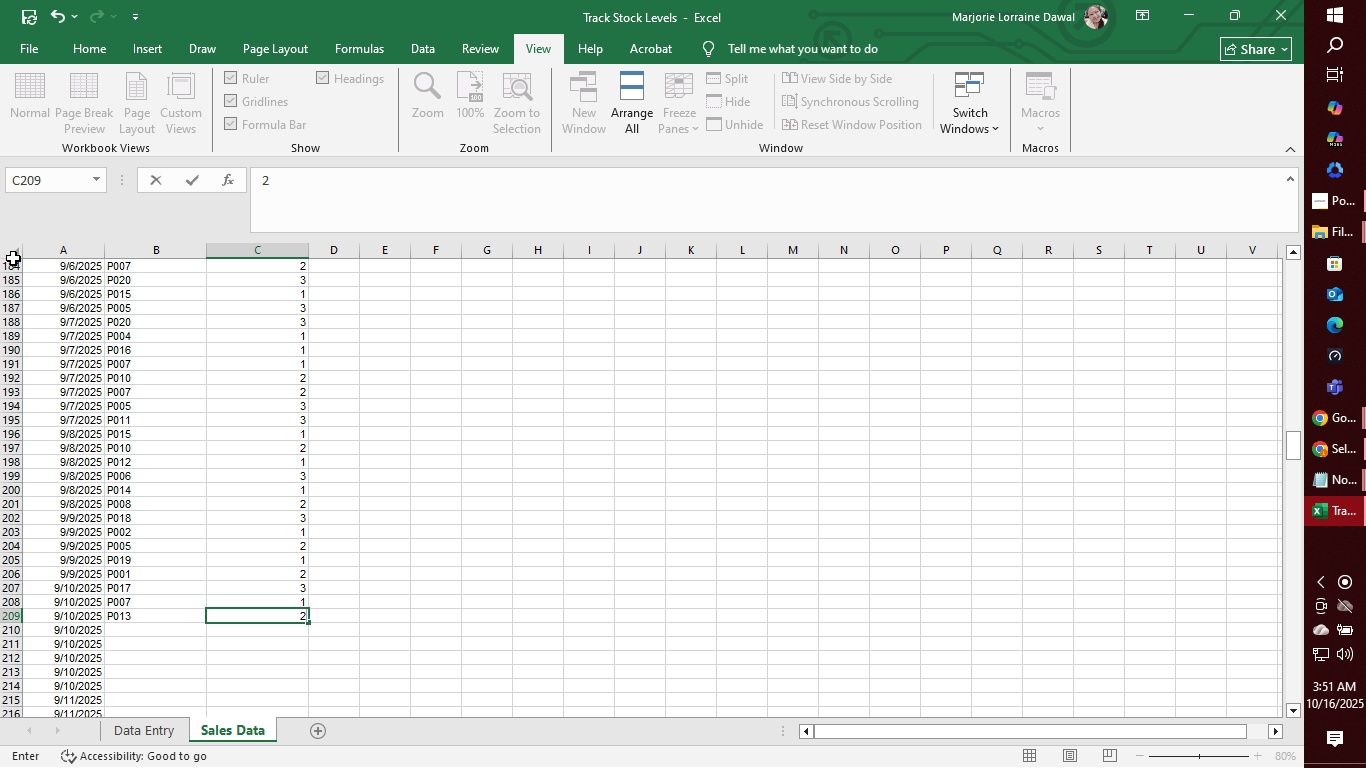 
key(Enter)
 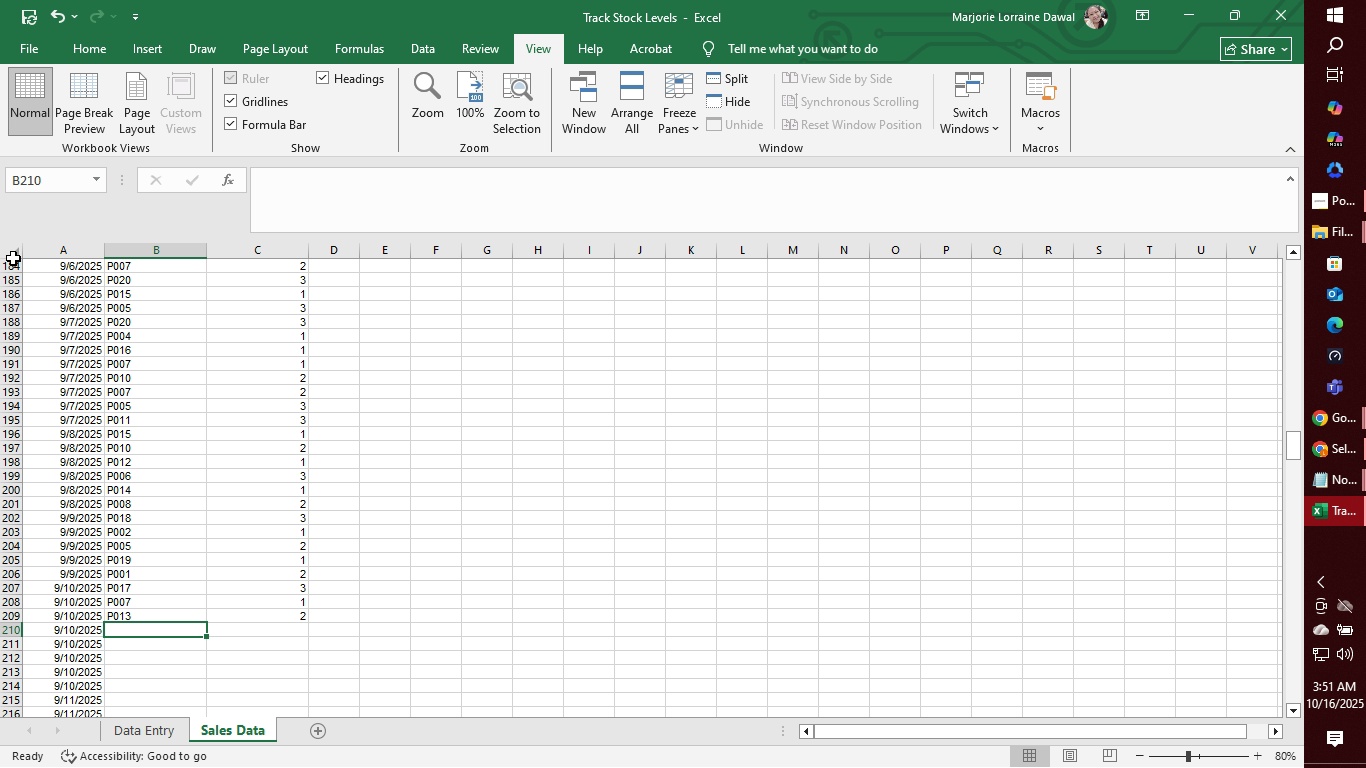 
wait(27.28)
 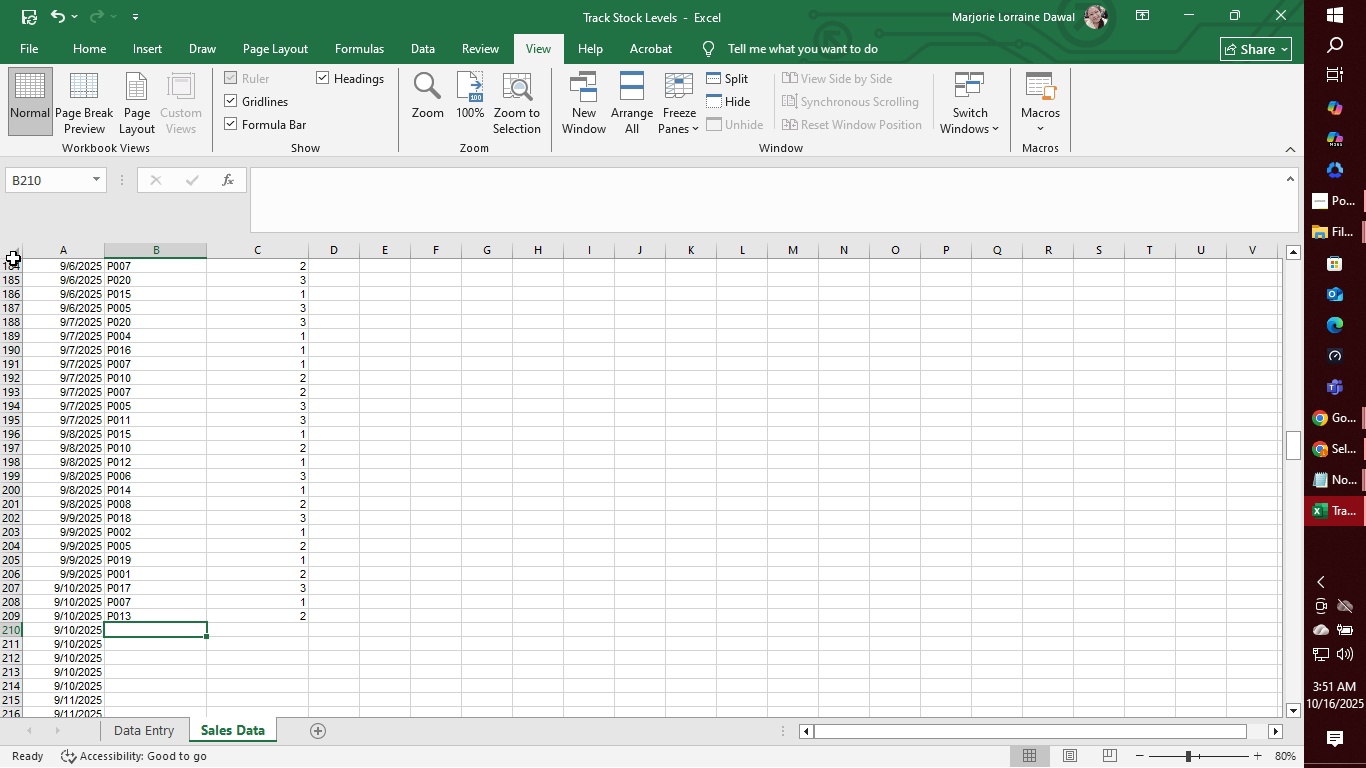 
scroll: coordinate [715, 380], scroll_direction: down, amount: 8.0
 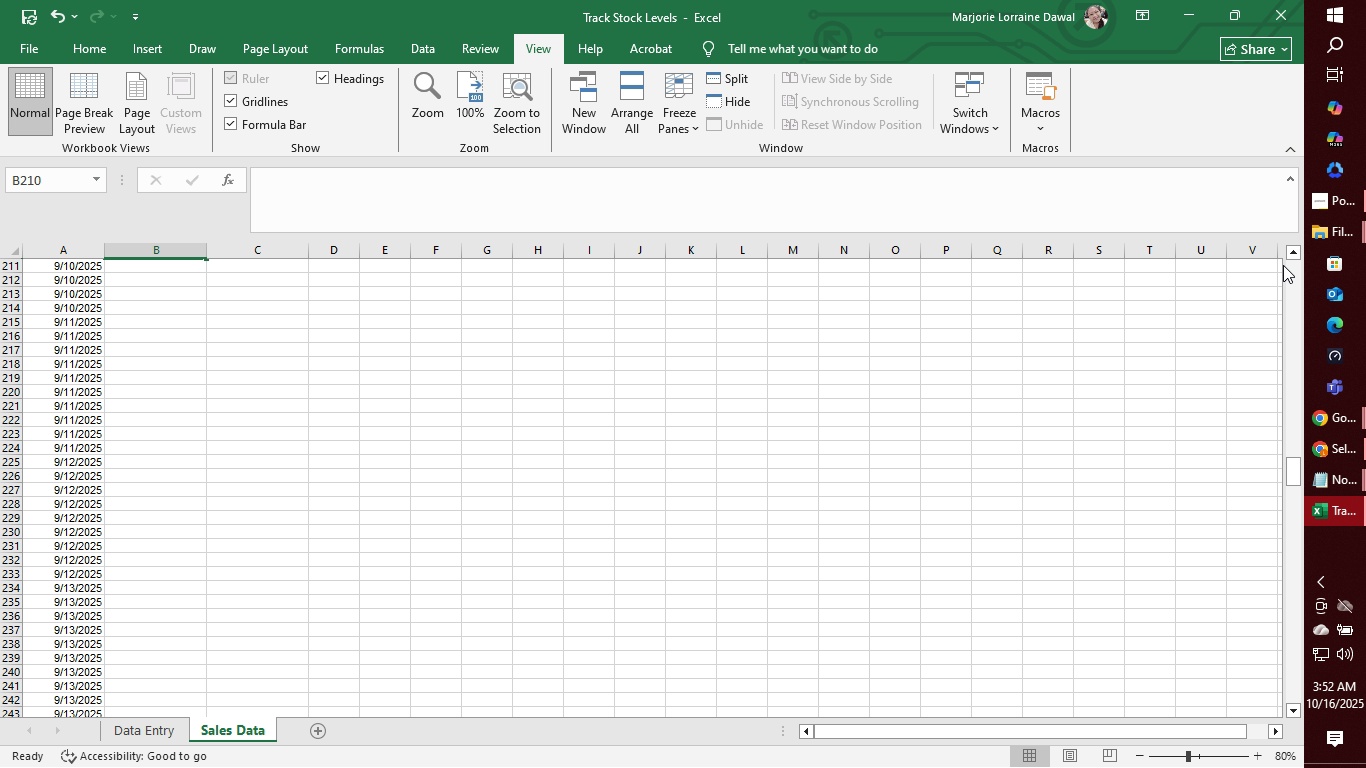 
left_click([1293, 253])
 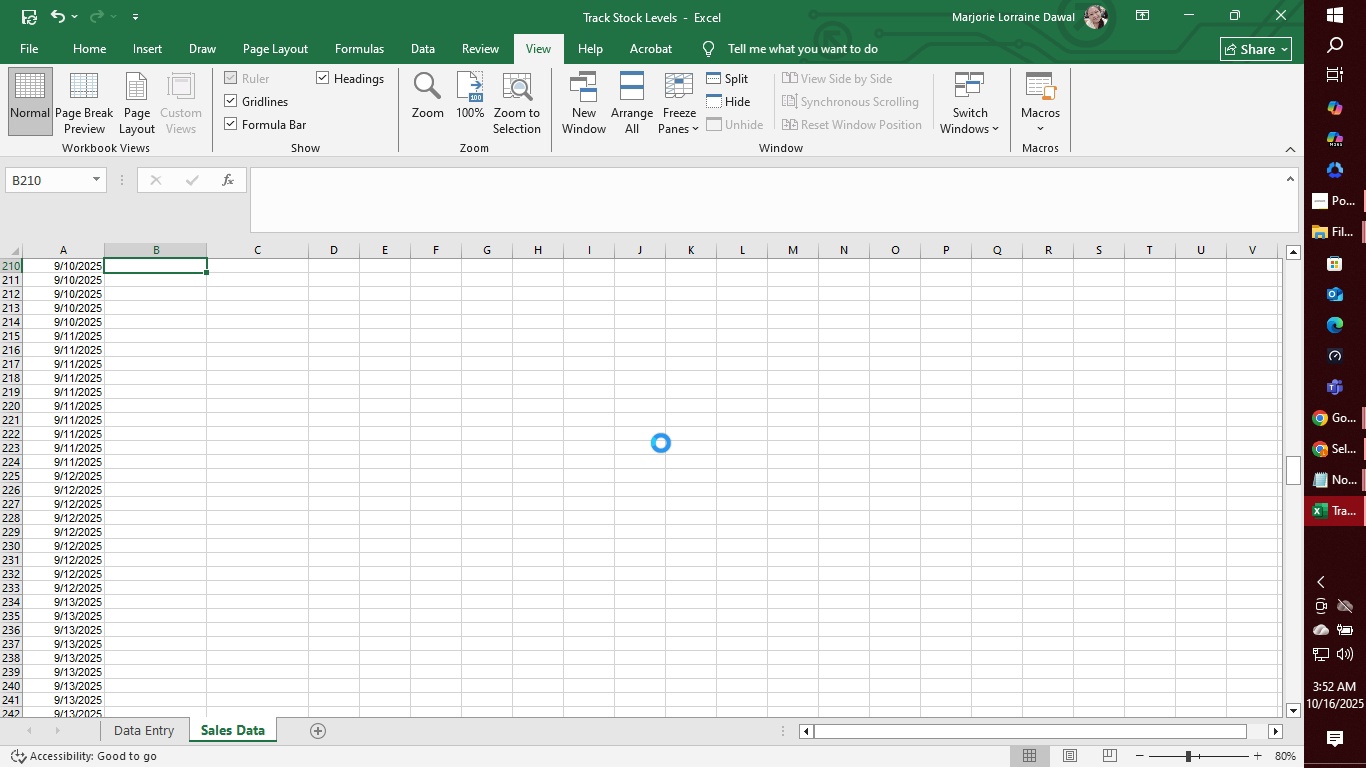 
key(Control+S)
 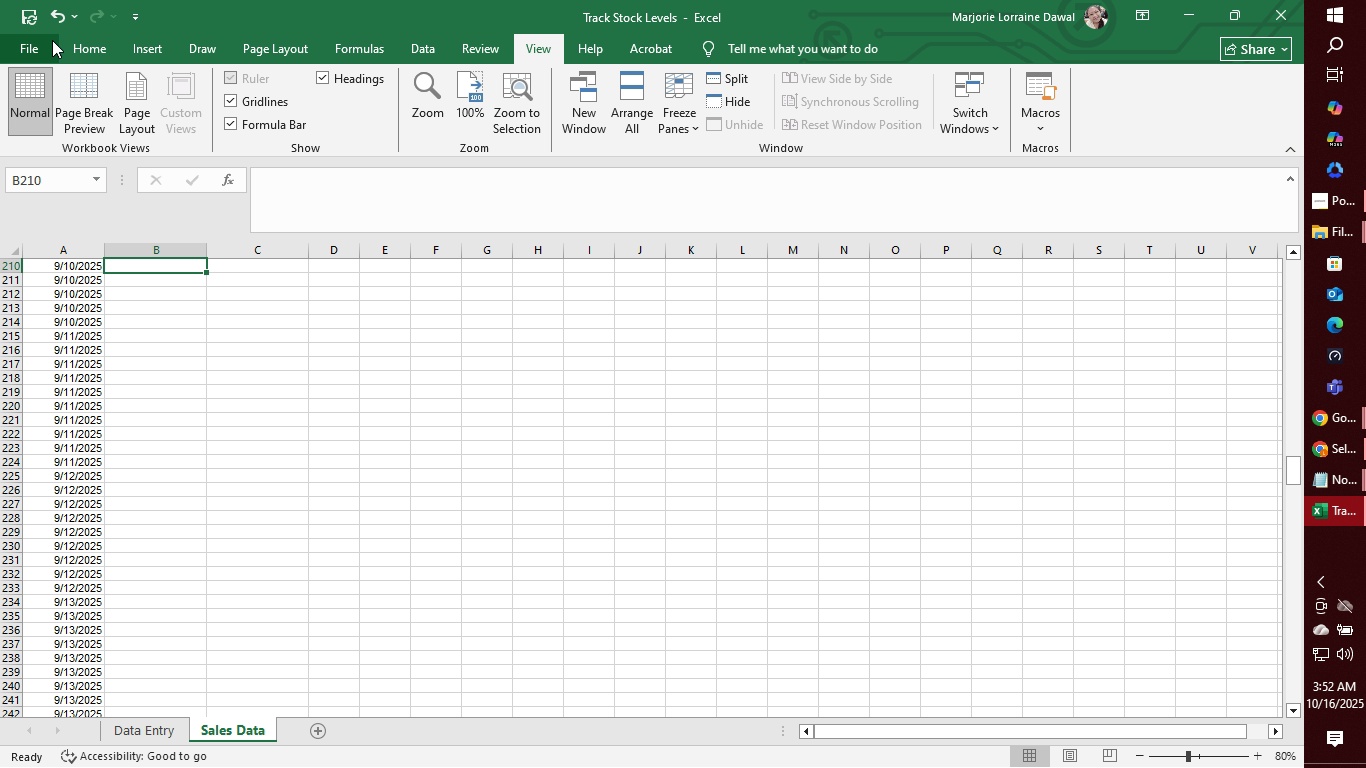 
left_click([26, 20])
 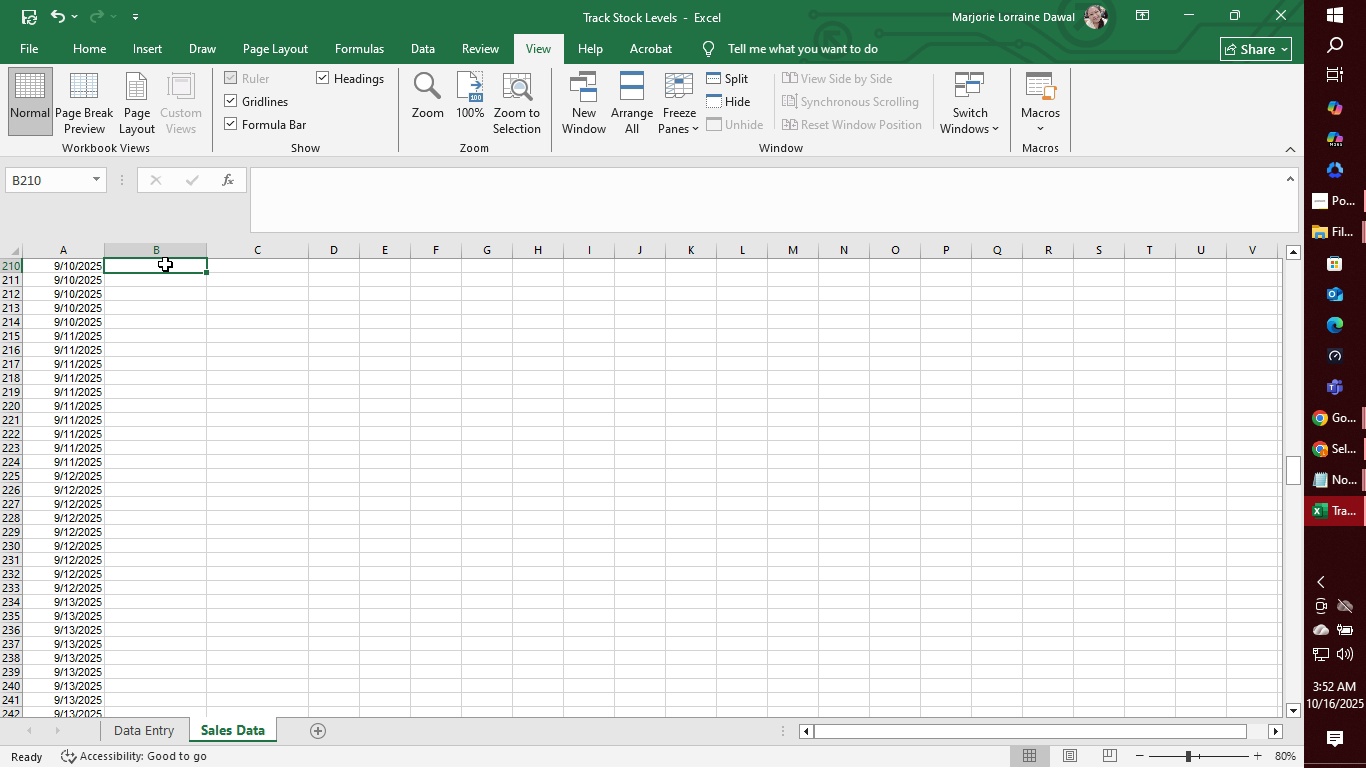 
left_click([165, 264])
 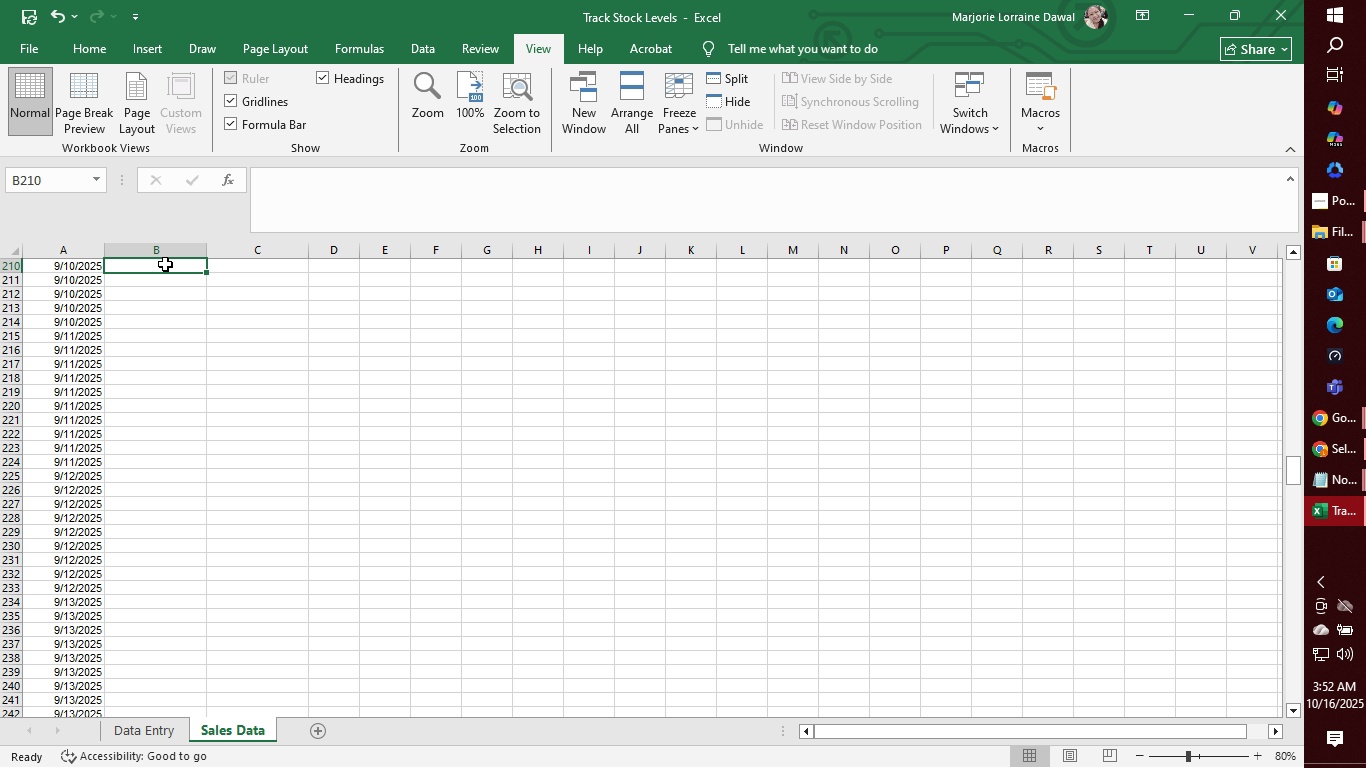 
wait(26.85)
 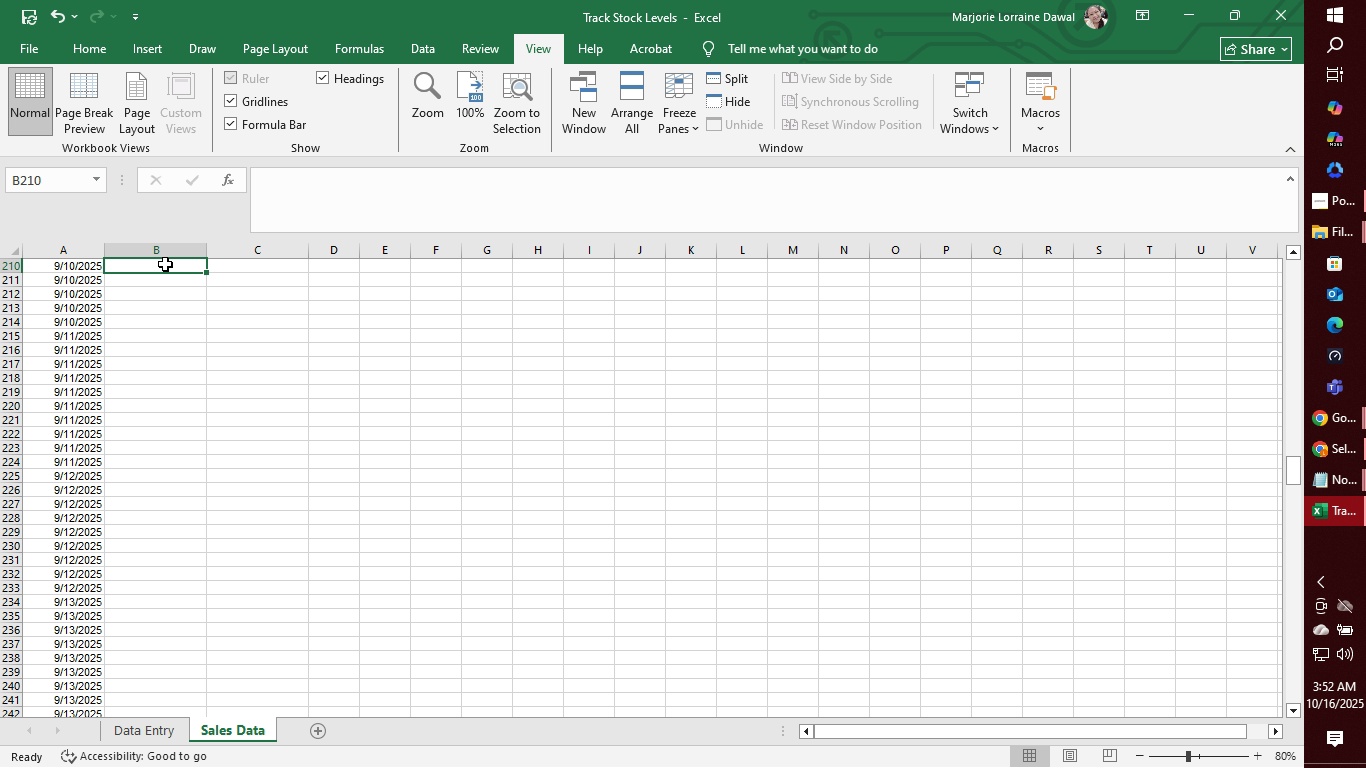 
type(P019)
key(Tab)
 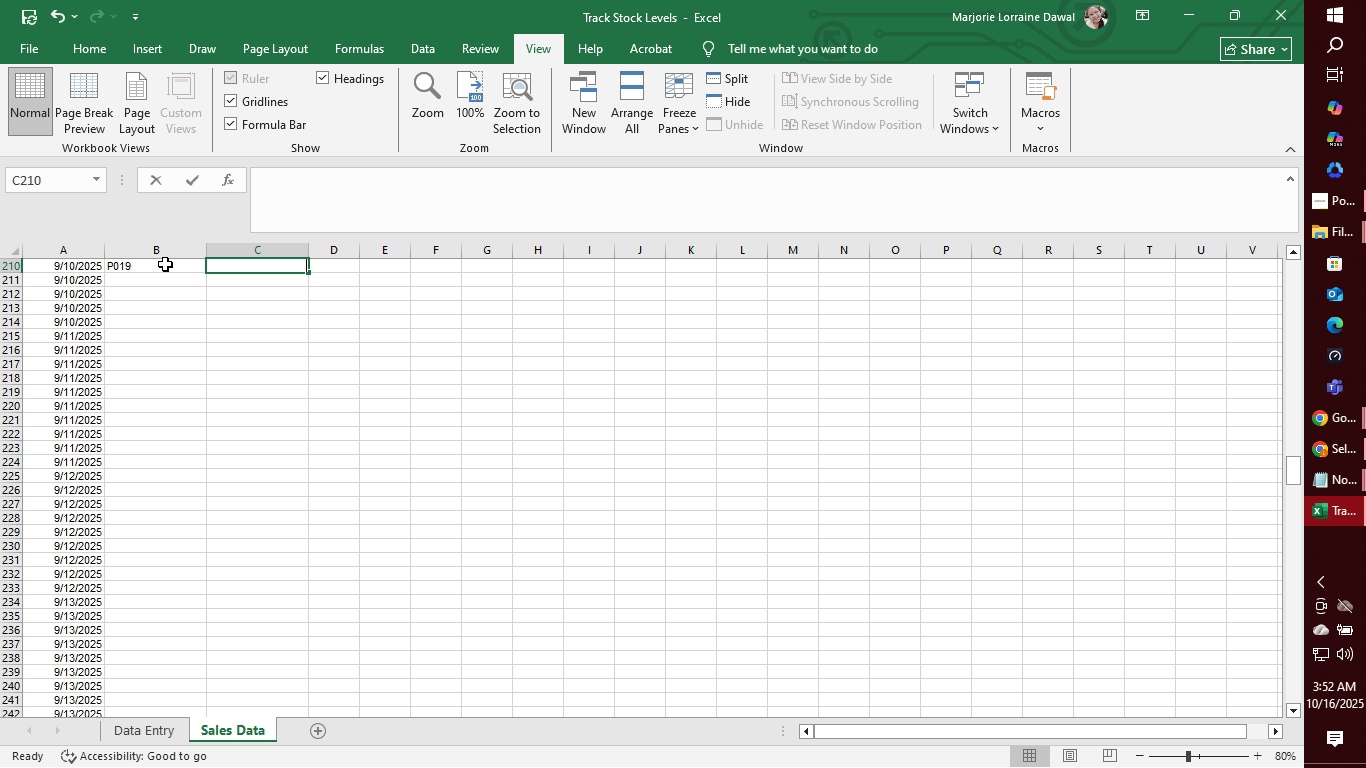 
key(1)
 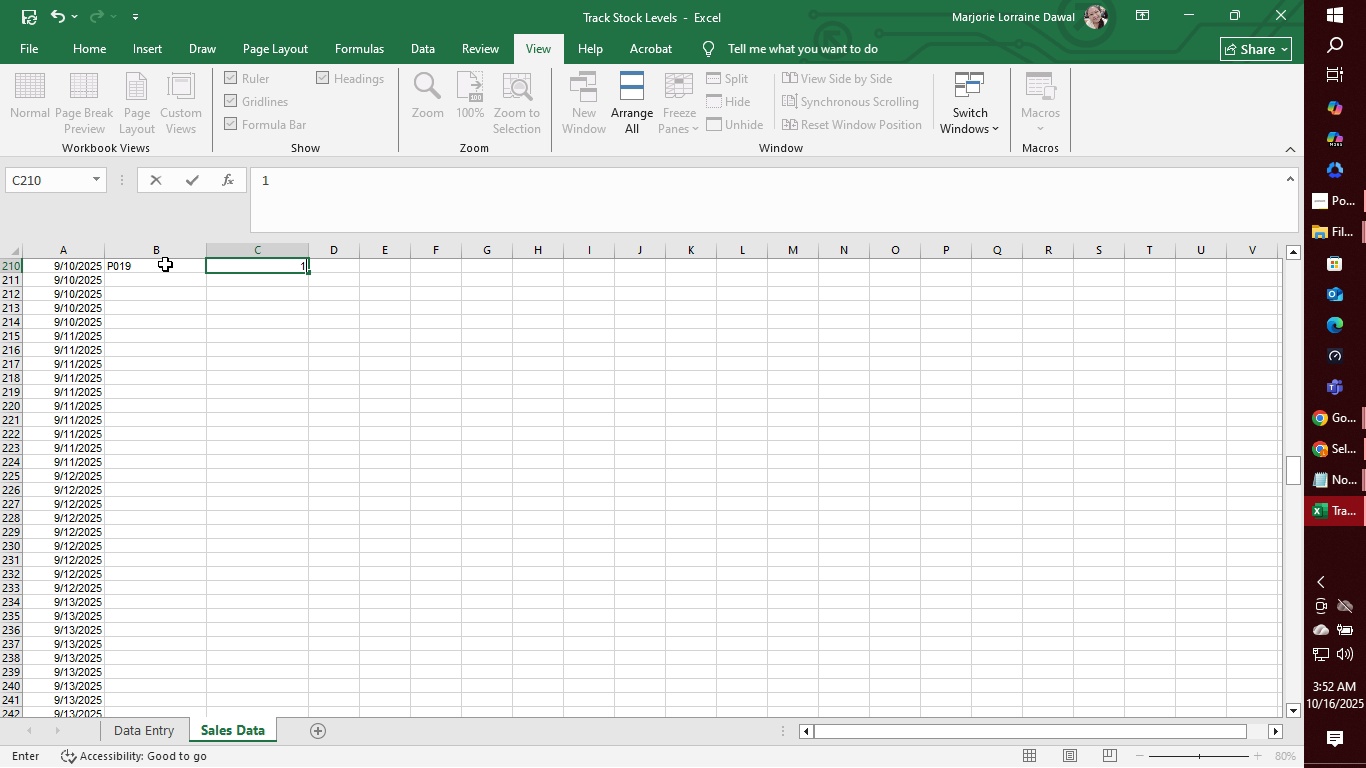 
key(Enter)
 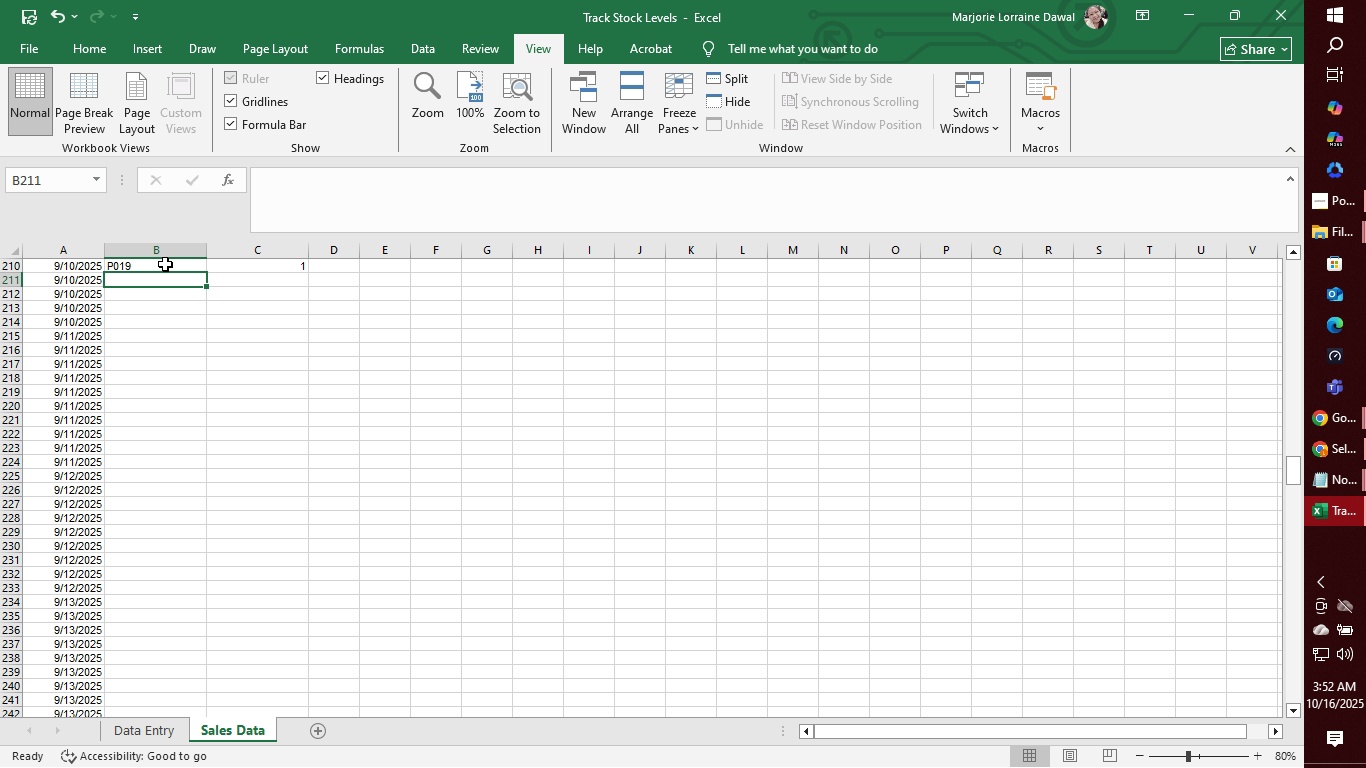 
type(P012)
key(Tab)
type(2)
 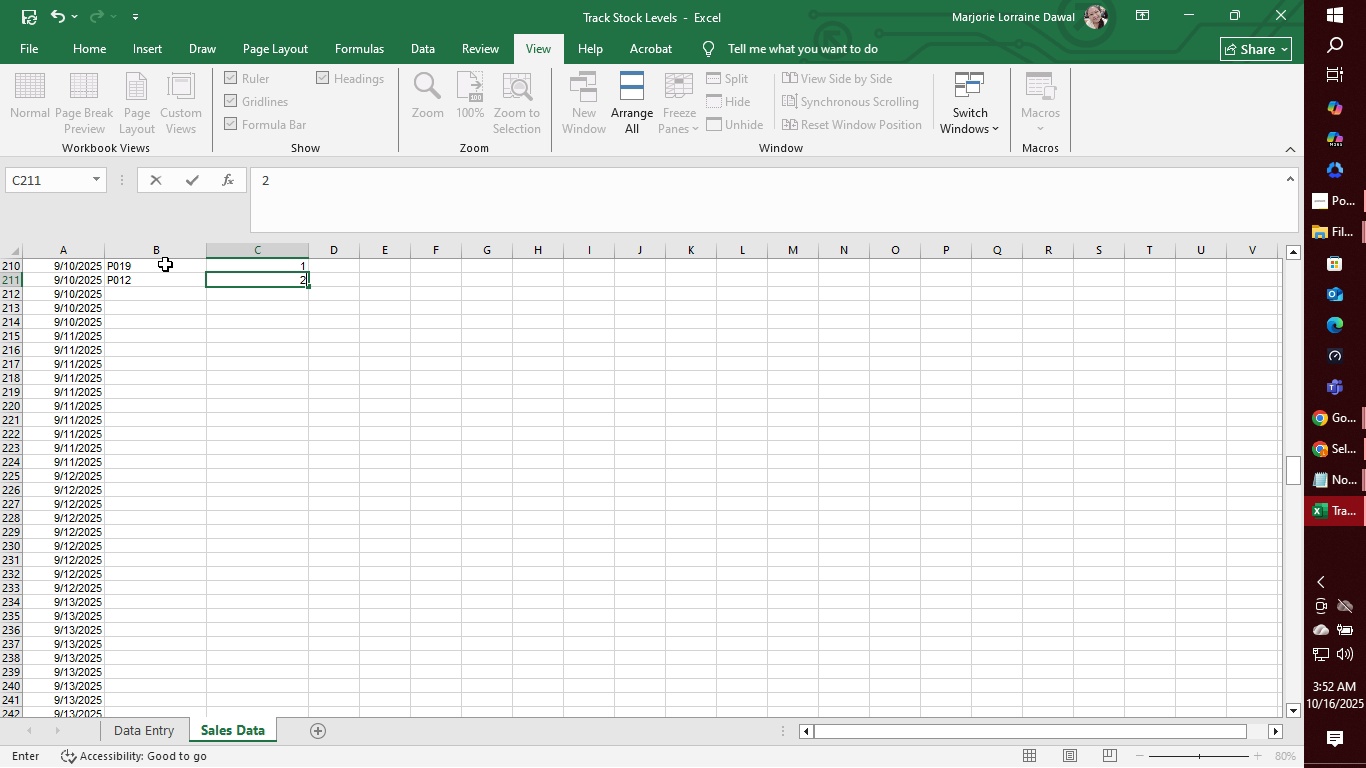 
key(Enter)
 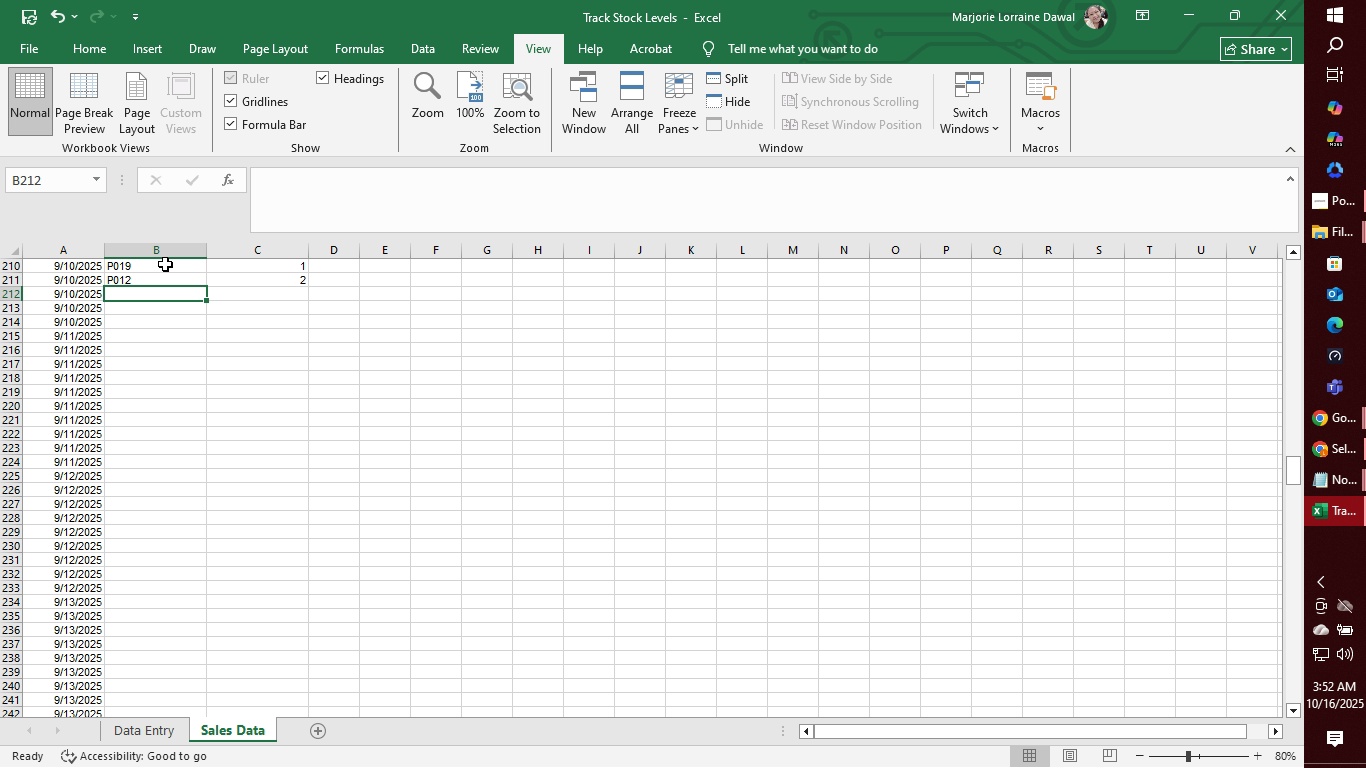 
type(P007)
key(Tab)
type(3)
 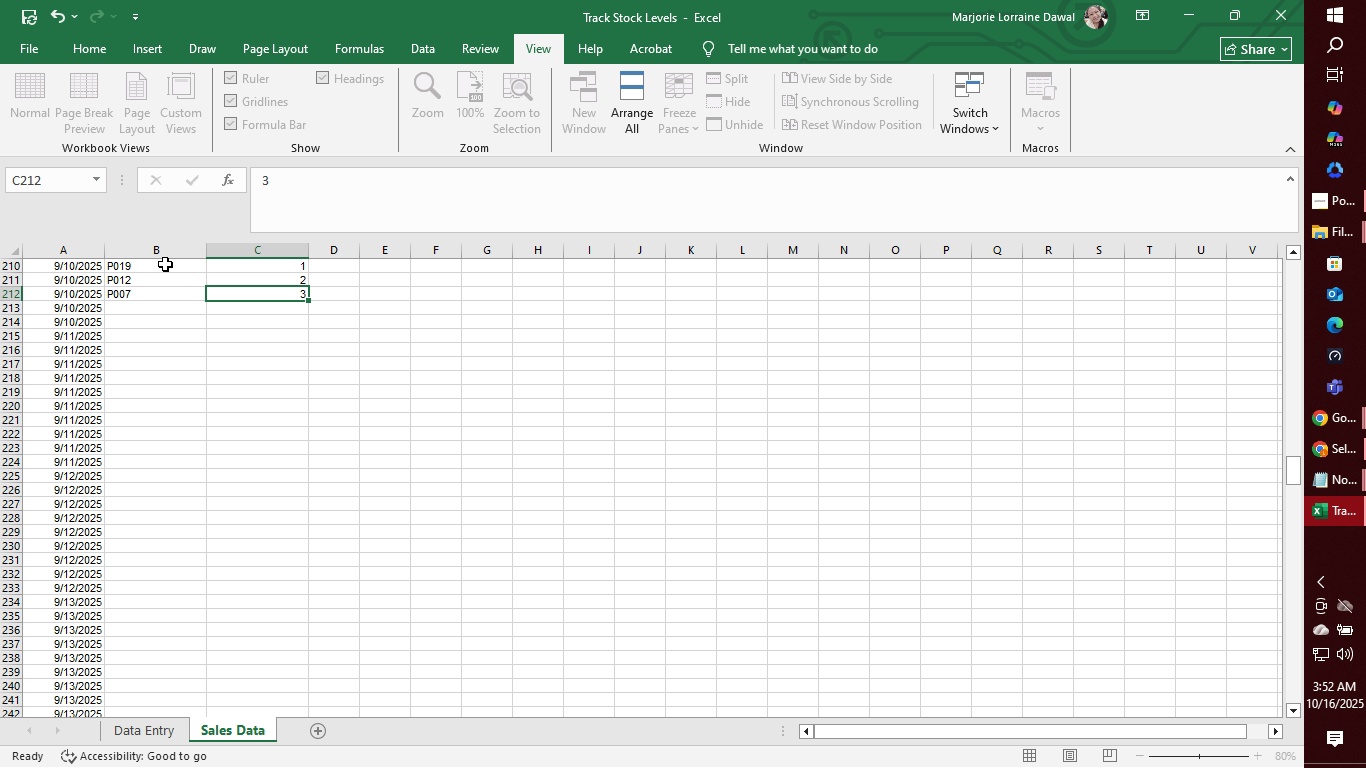 
key(Enter)
 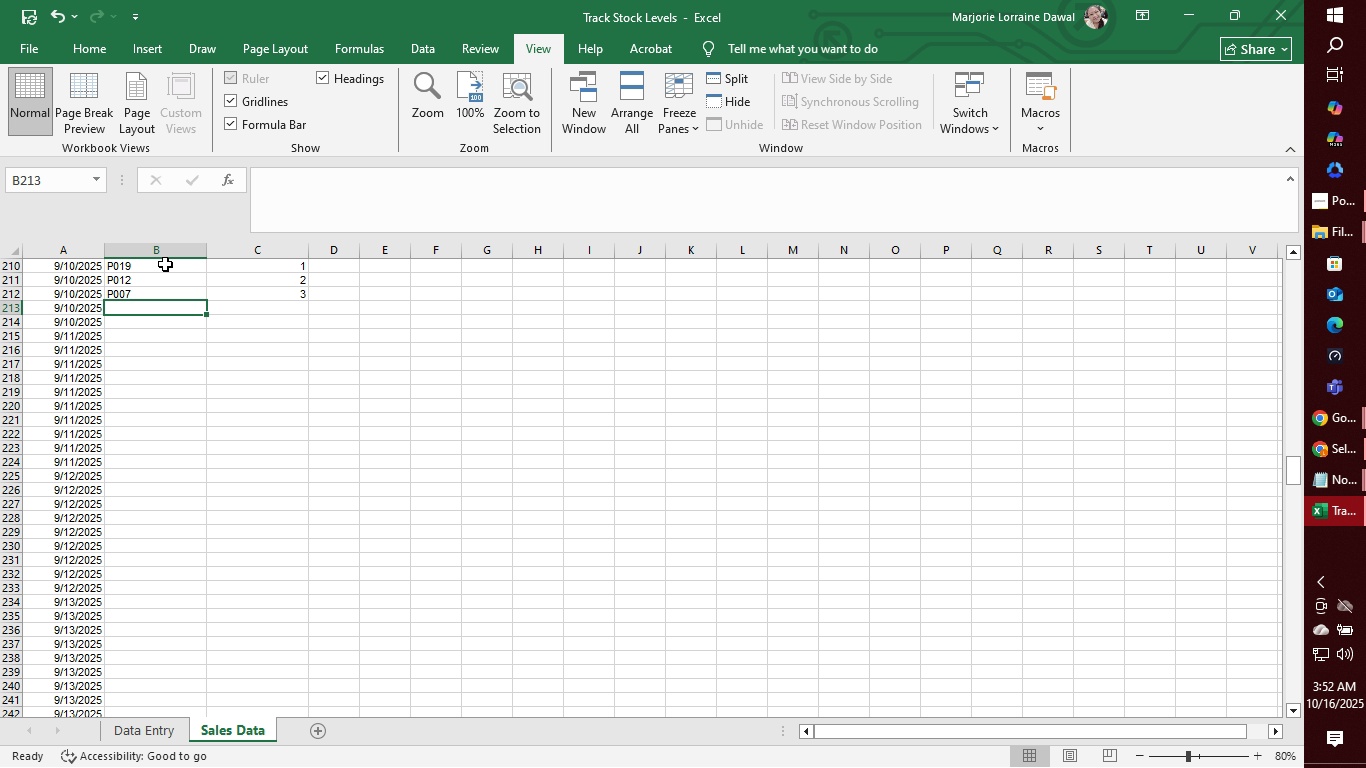 
type(PO10)
key(Tab)
type(2)
 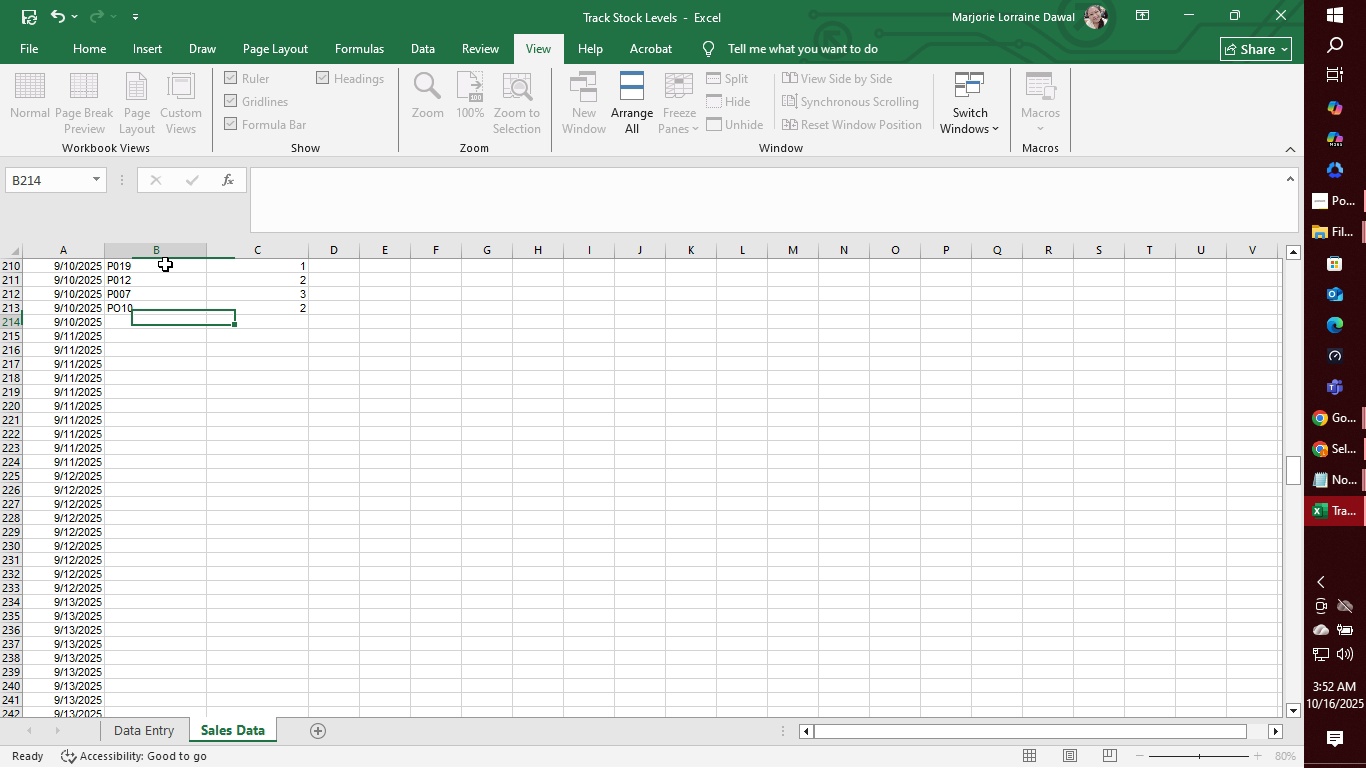 
key(Enter)
 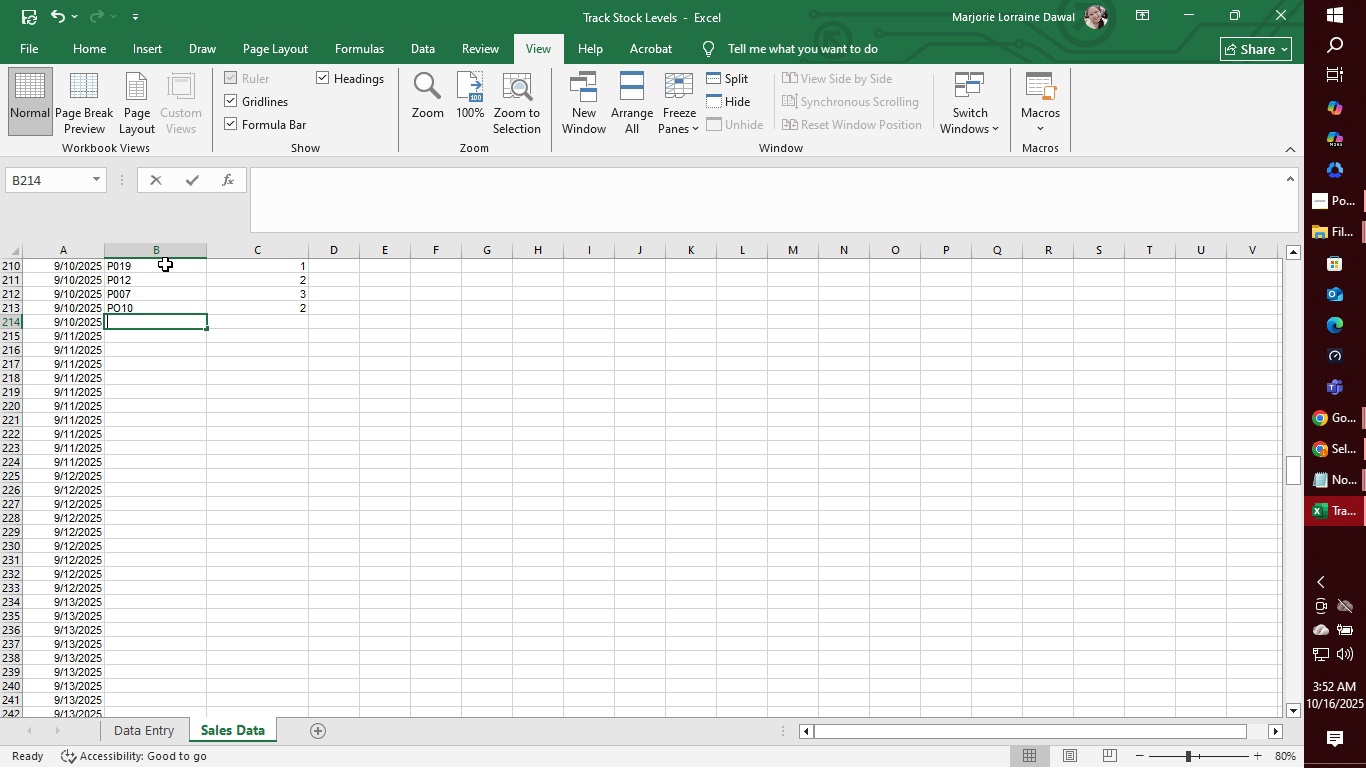 
key(Backspace)
 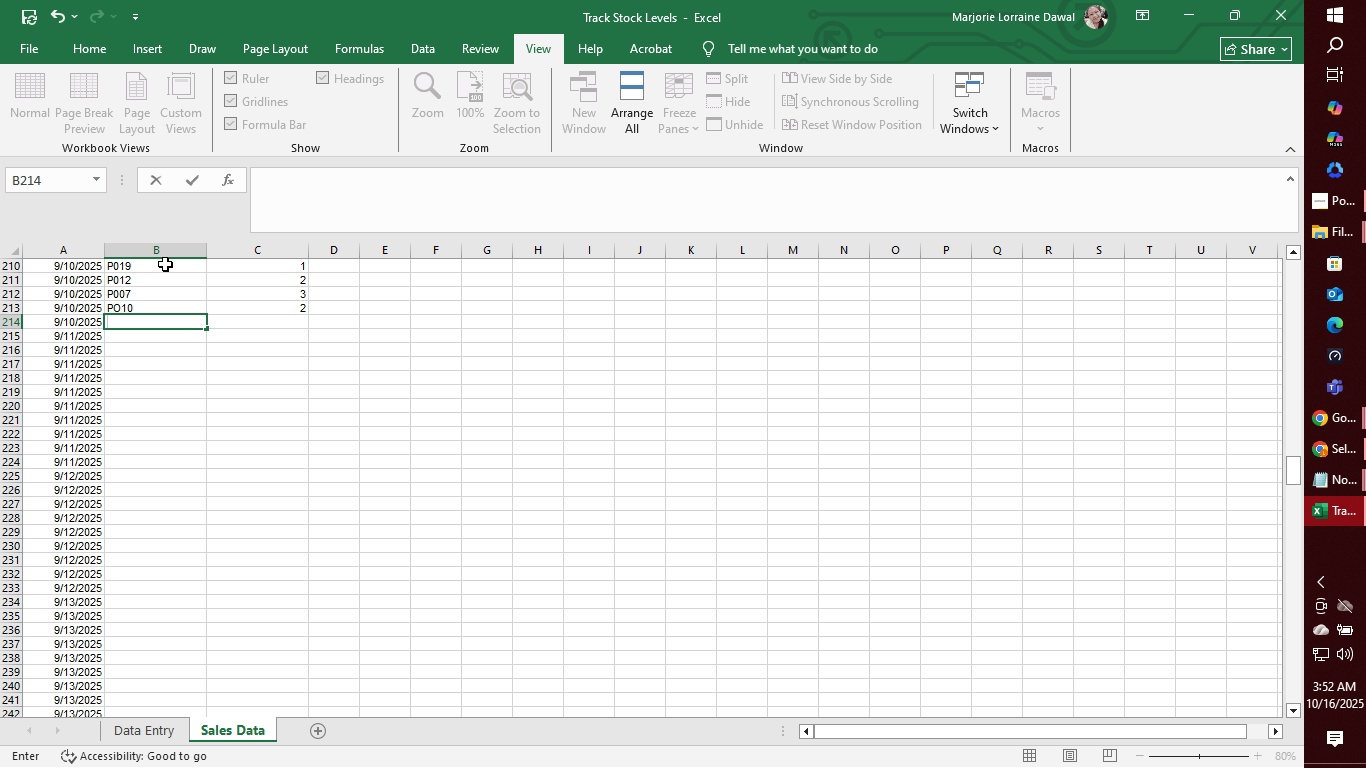 
key(ArrowUp)
 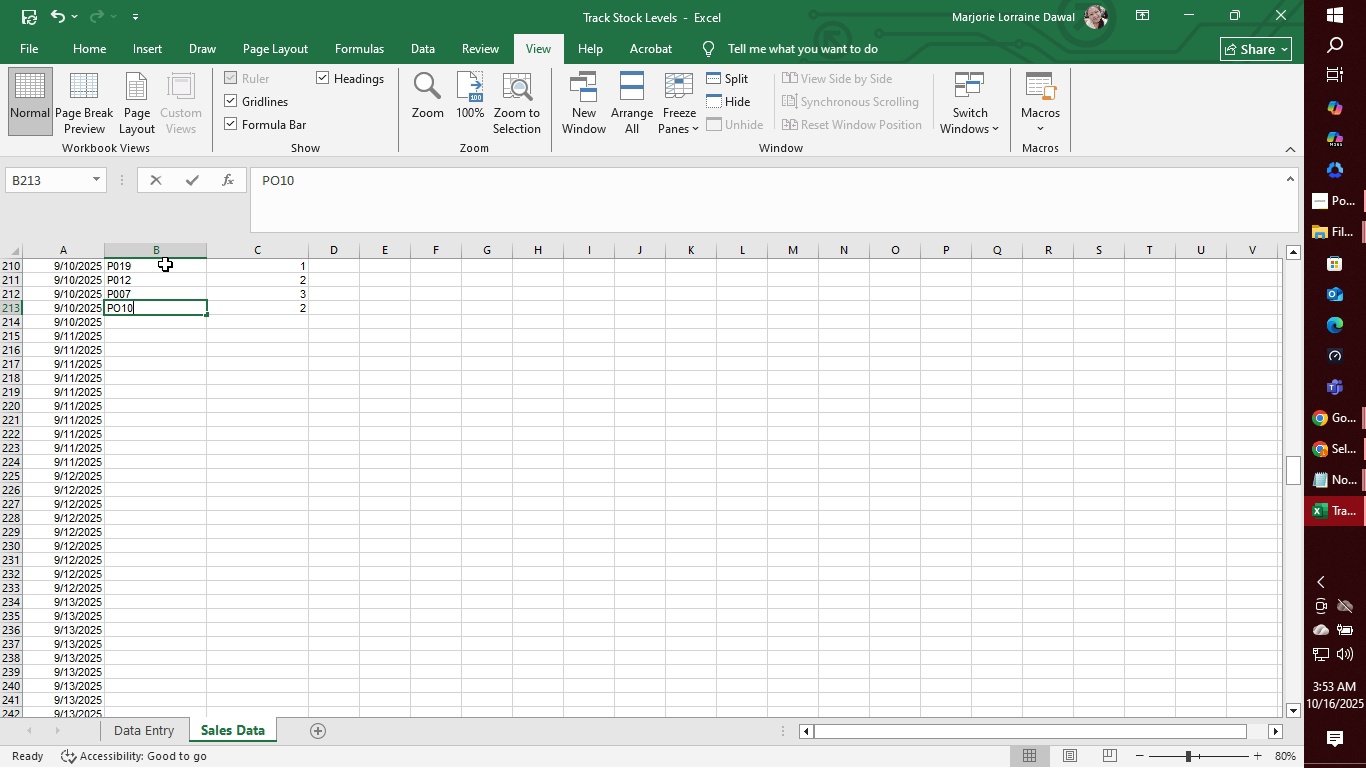 
type(P010)
key(Tab)
 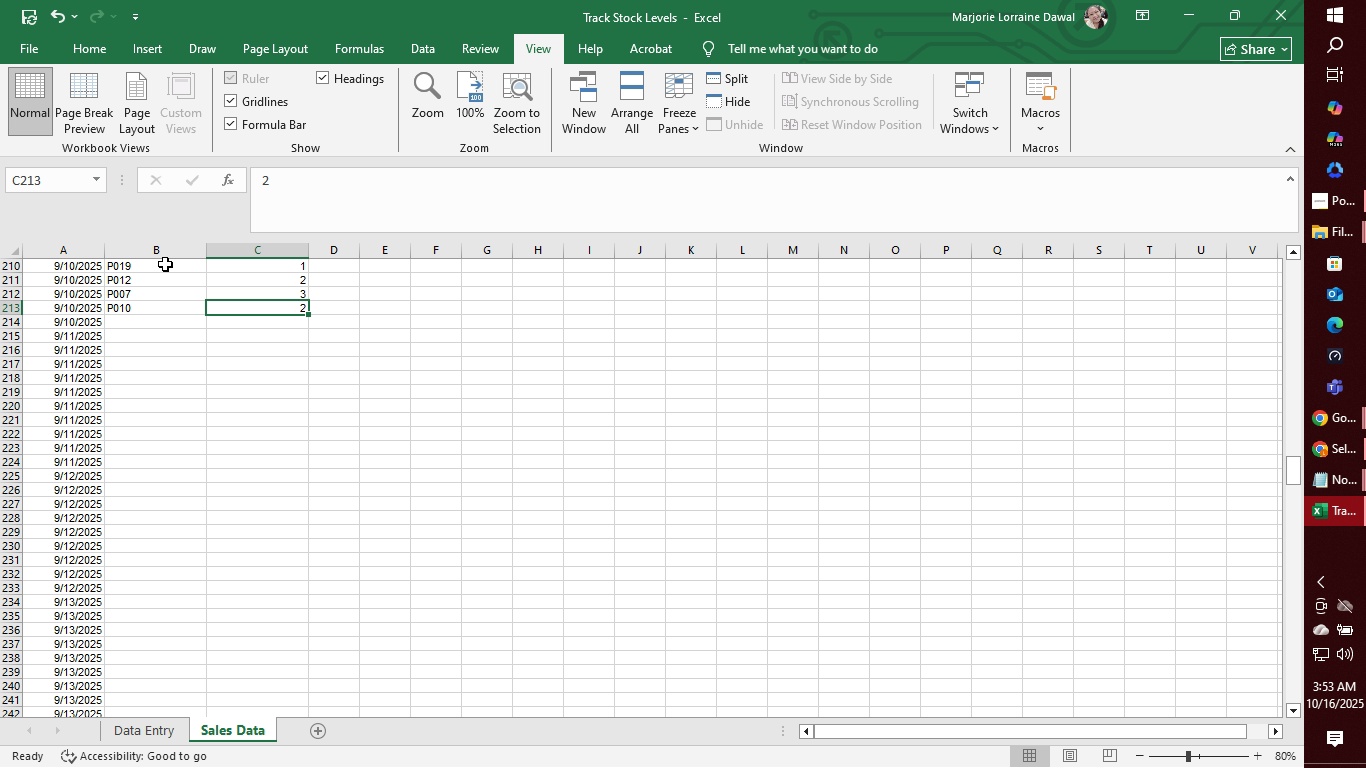 
key(Enter)
 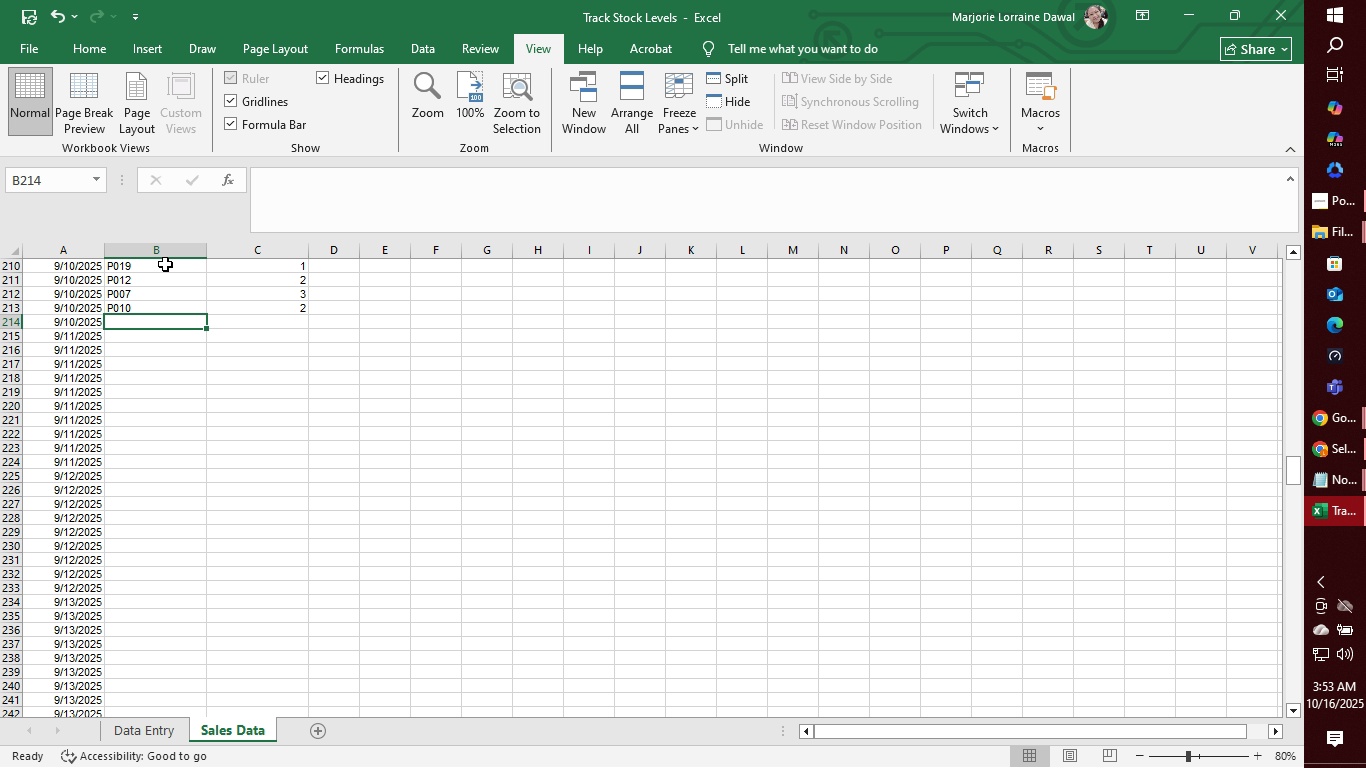 
type(P019)
key(Tab)
type(3)
 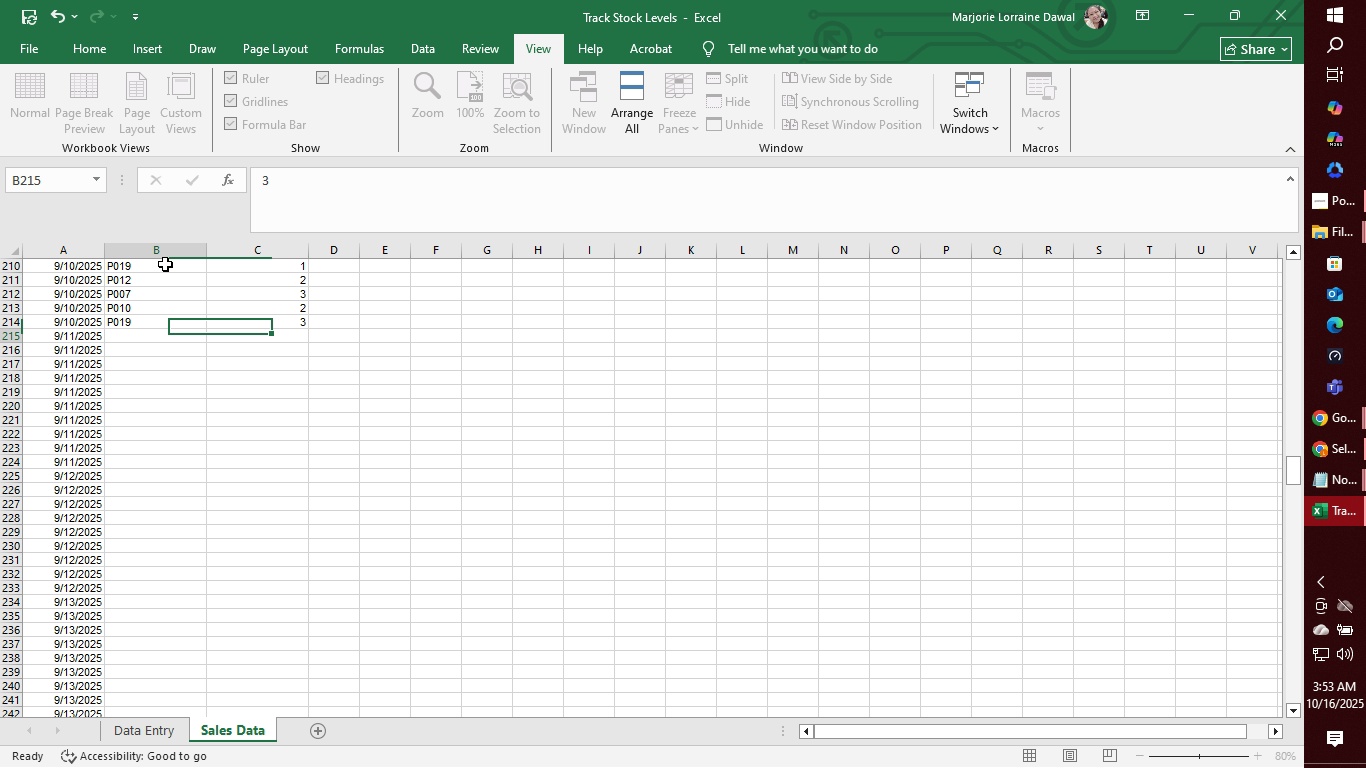 
key(Enter)
 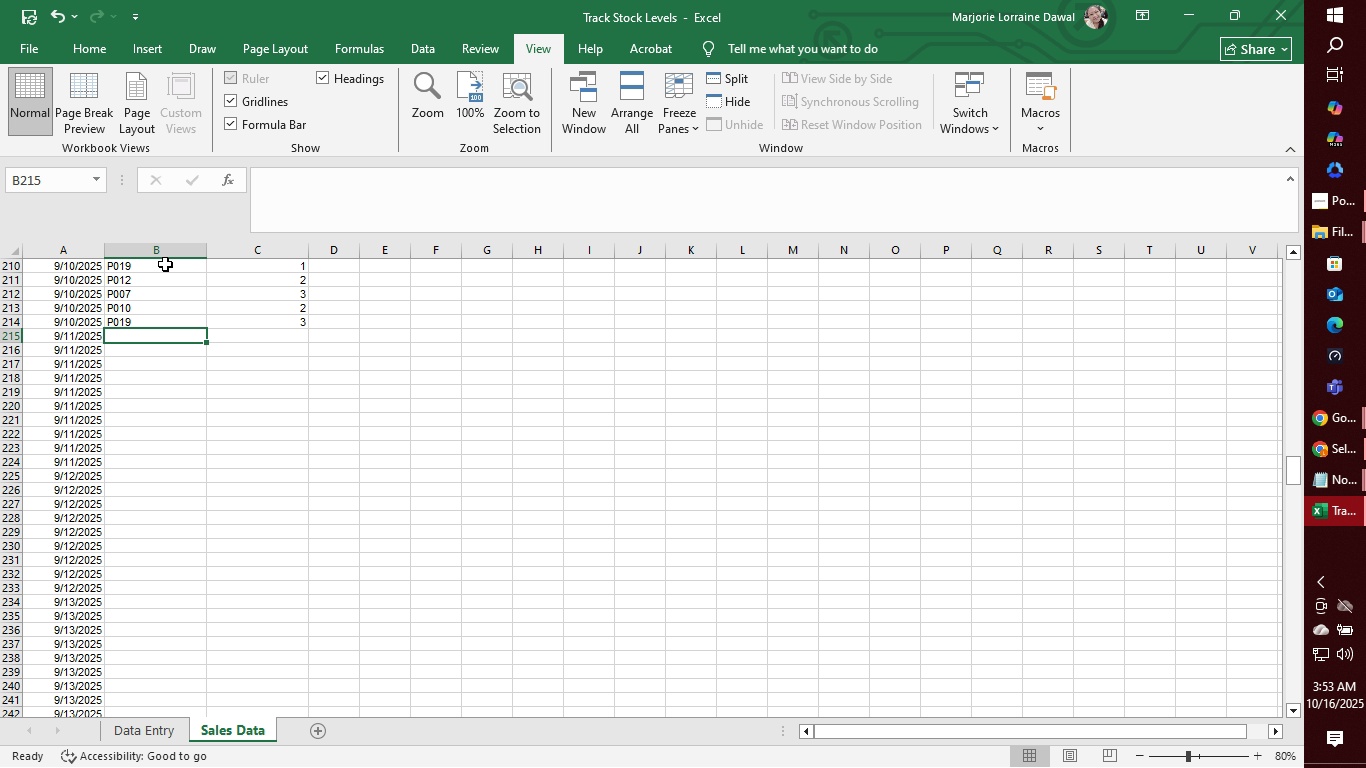 
type(P003)
key(Tab)
type(1)
 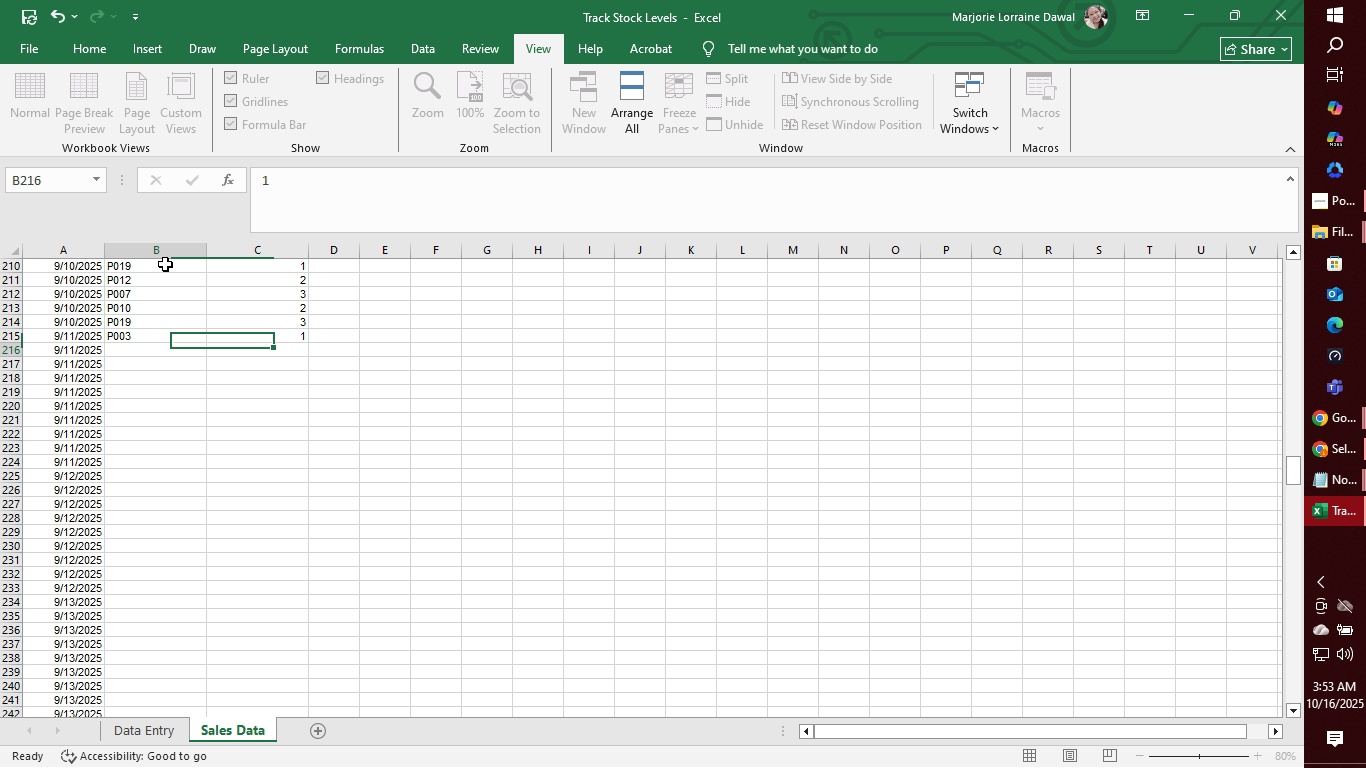 
key(Enter)
 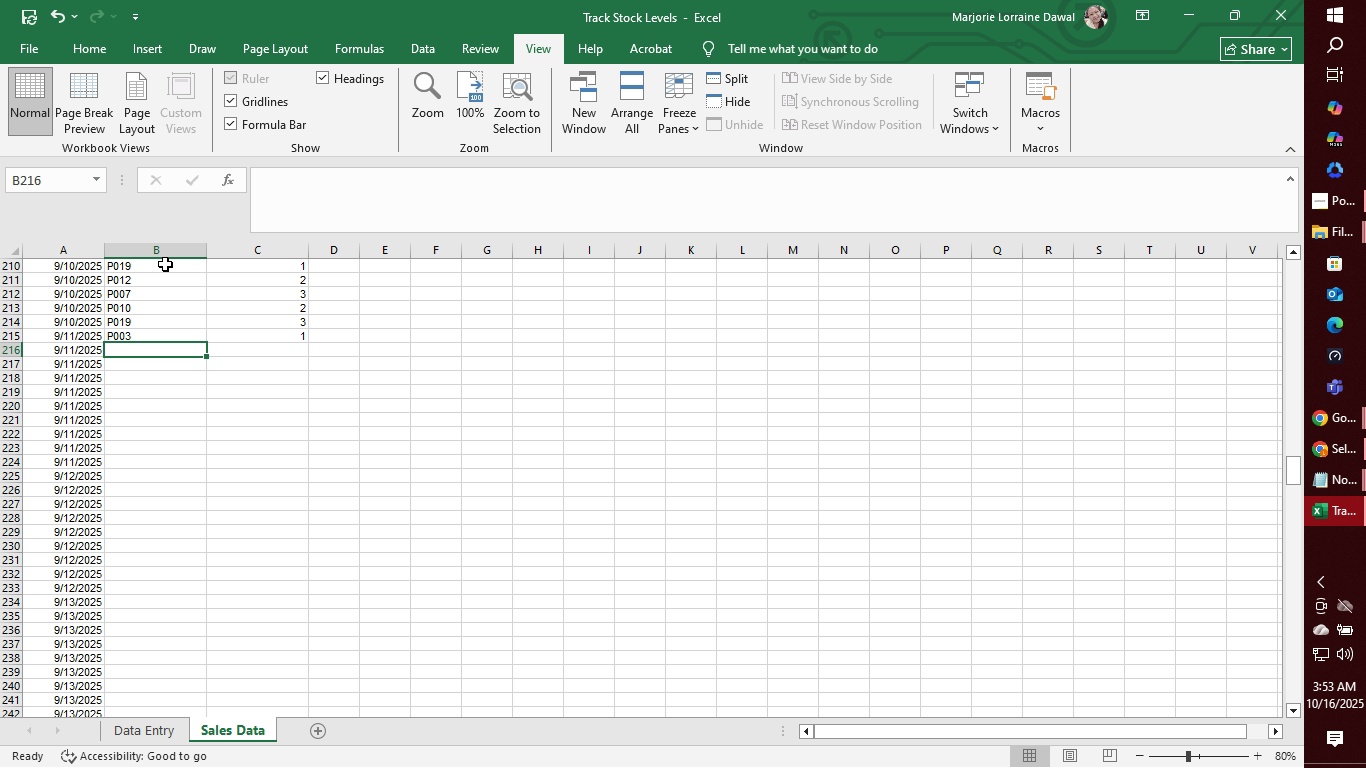 
wait(6.16)
 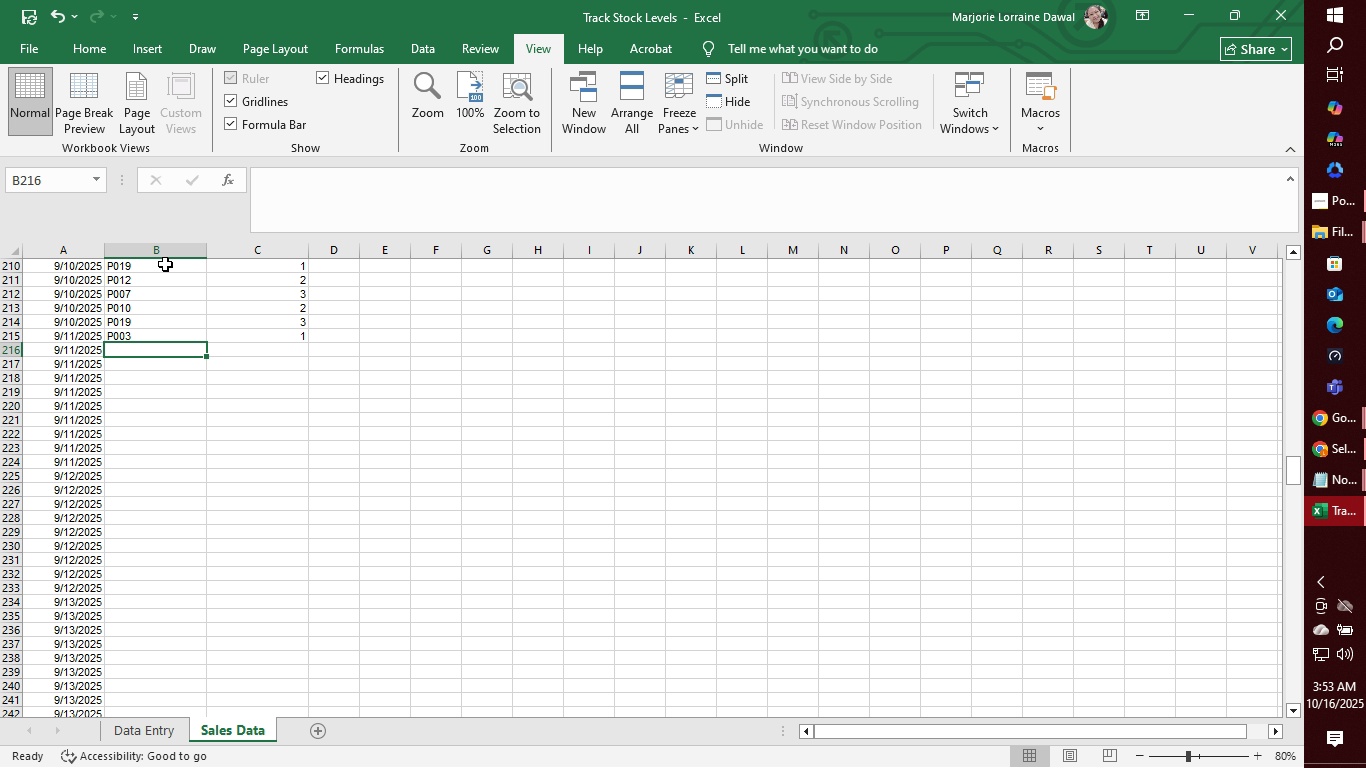 
type(P013)
key(Tab)
type(2)
 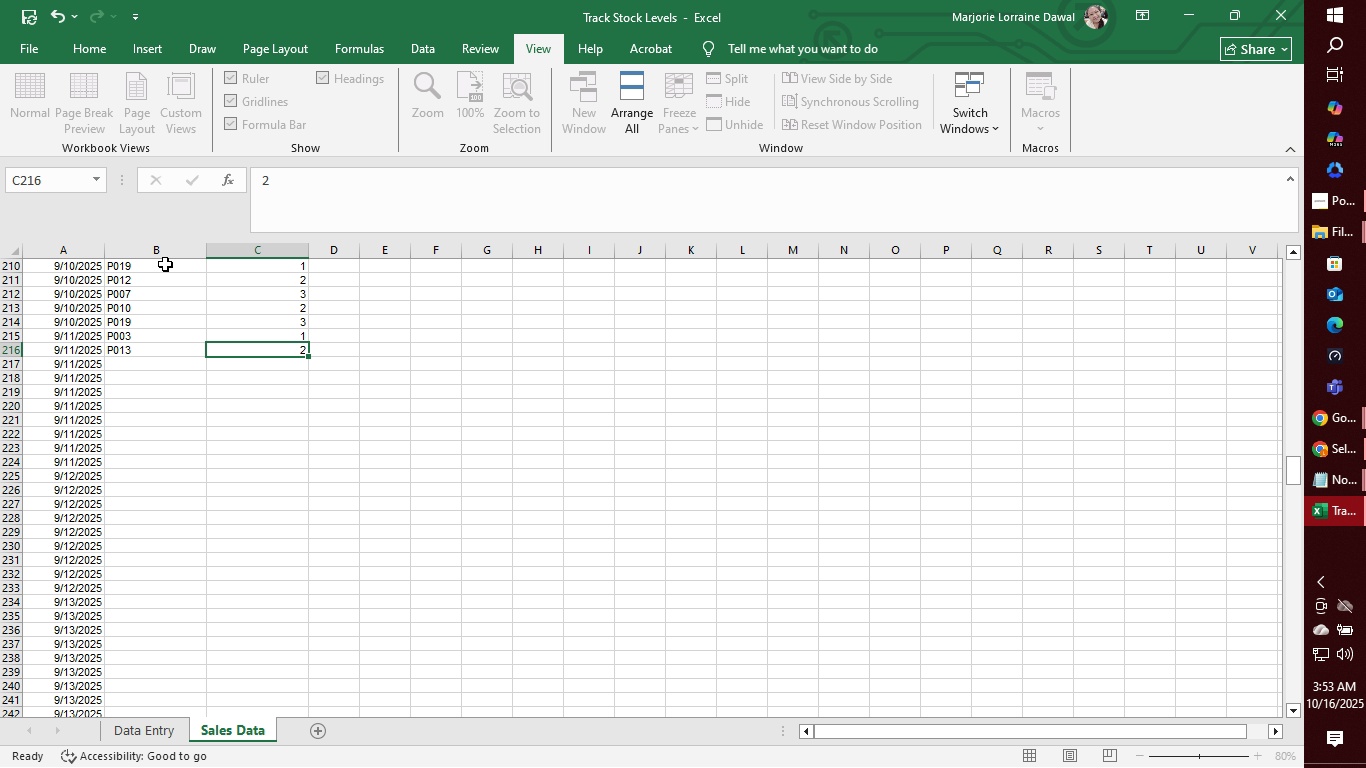 
key(Enter)
 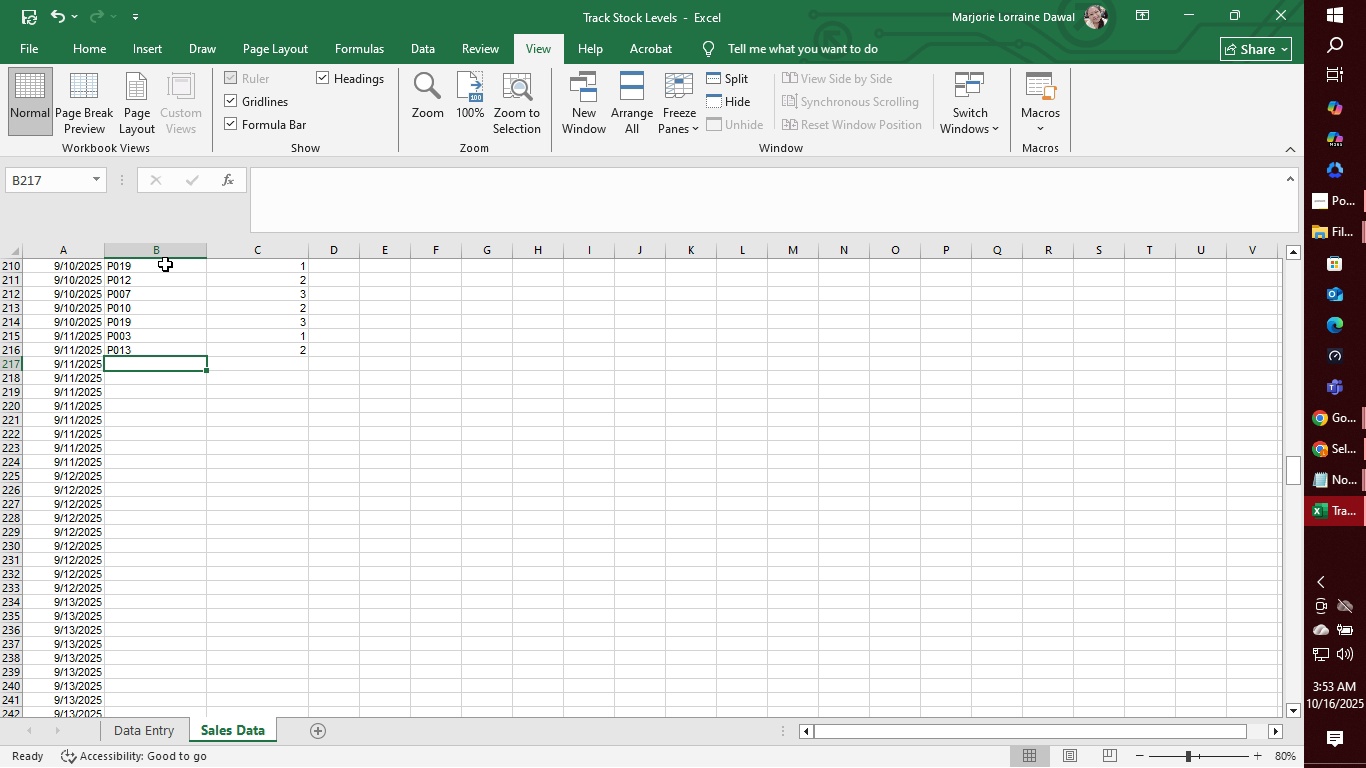 
type(P020)
 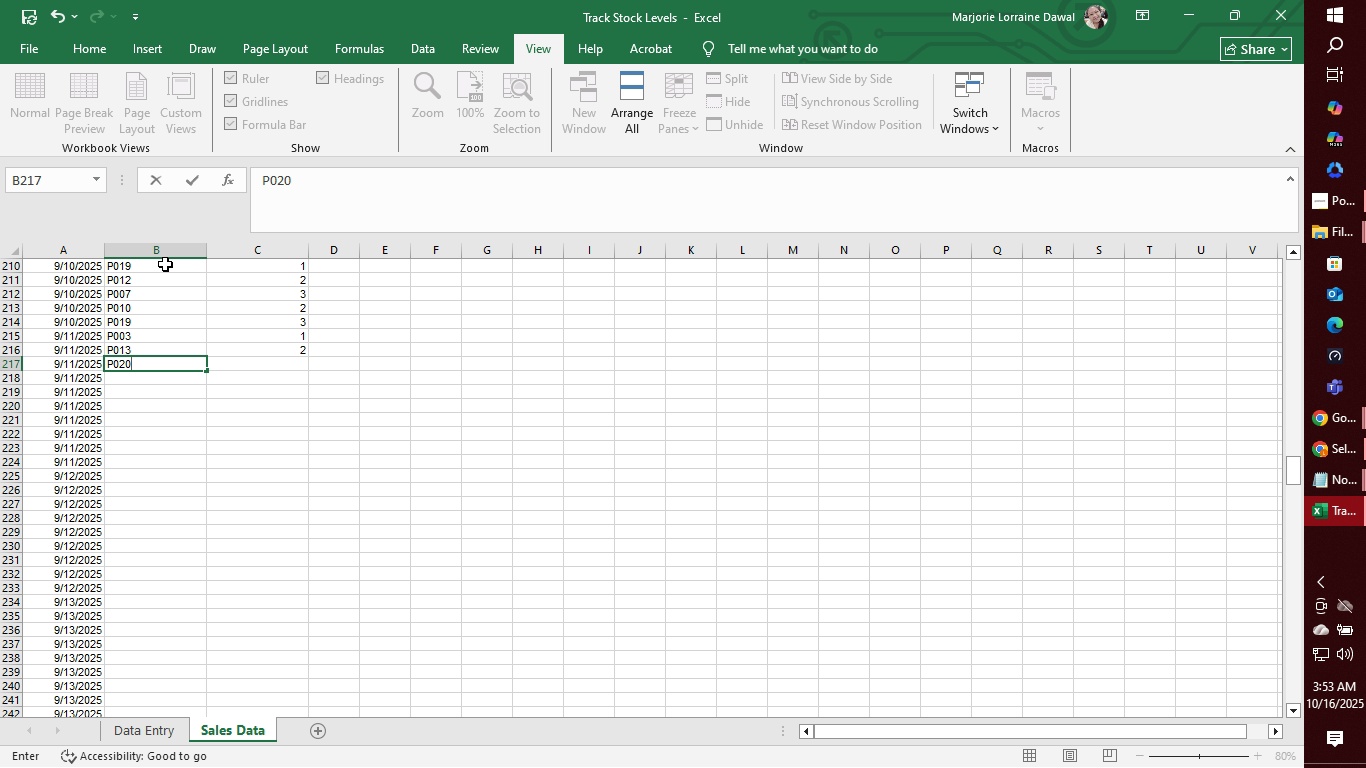 
key(Tab)
 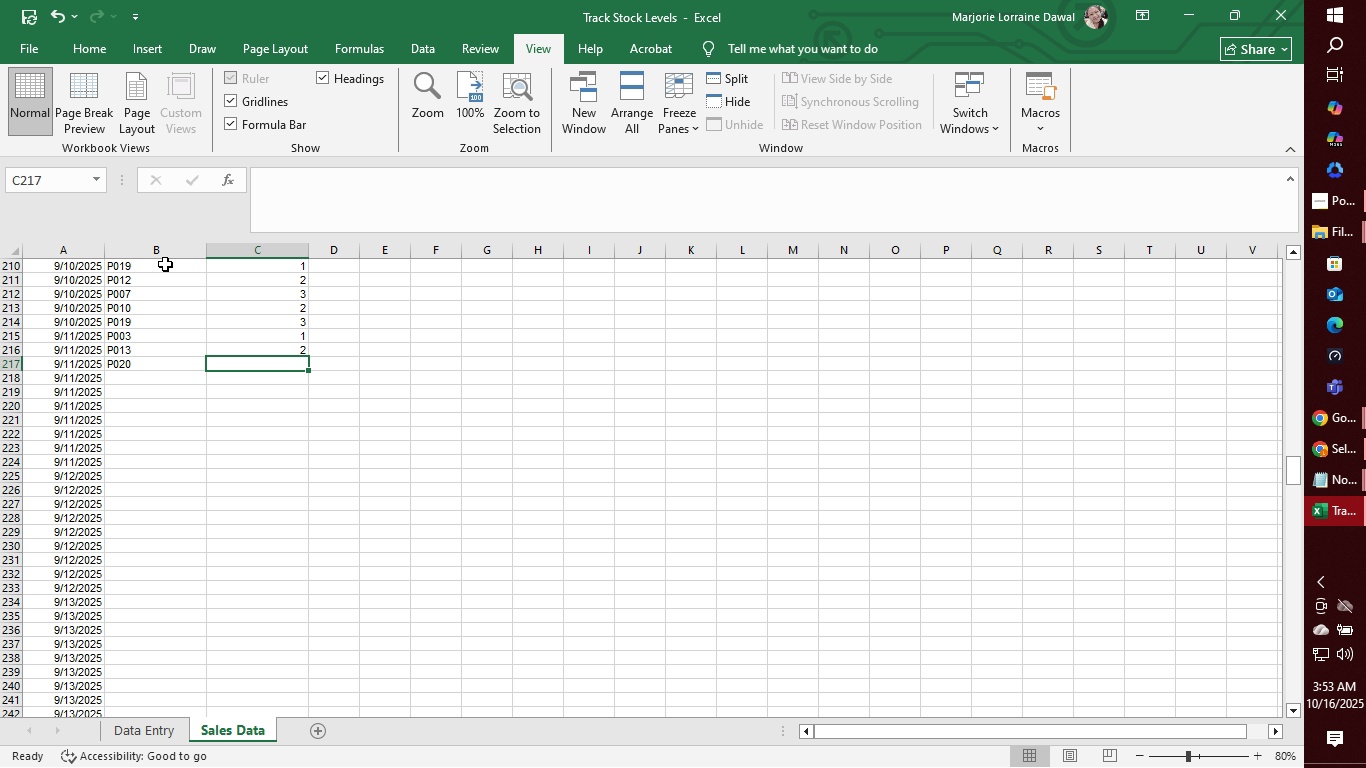 
key(1)
 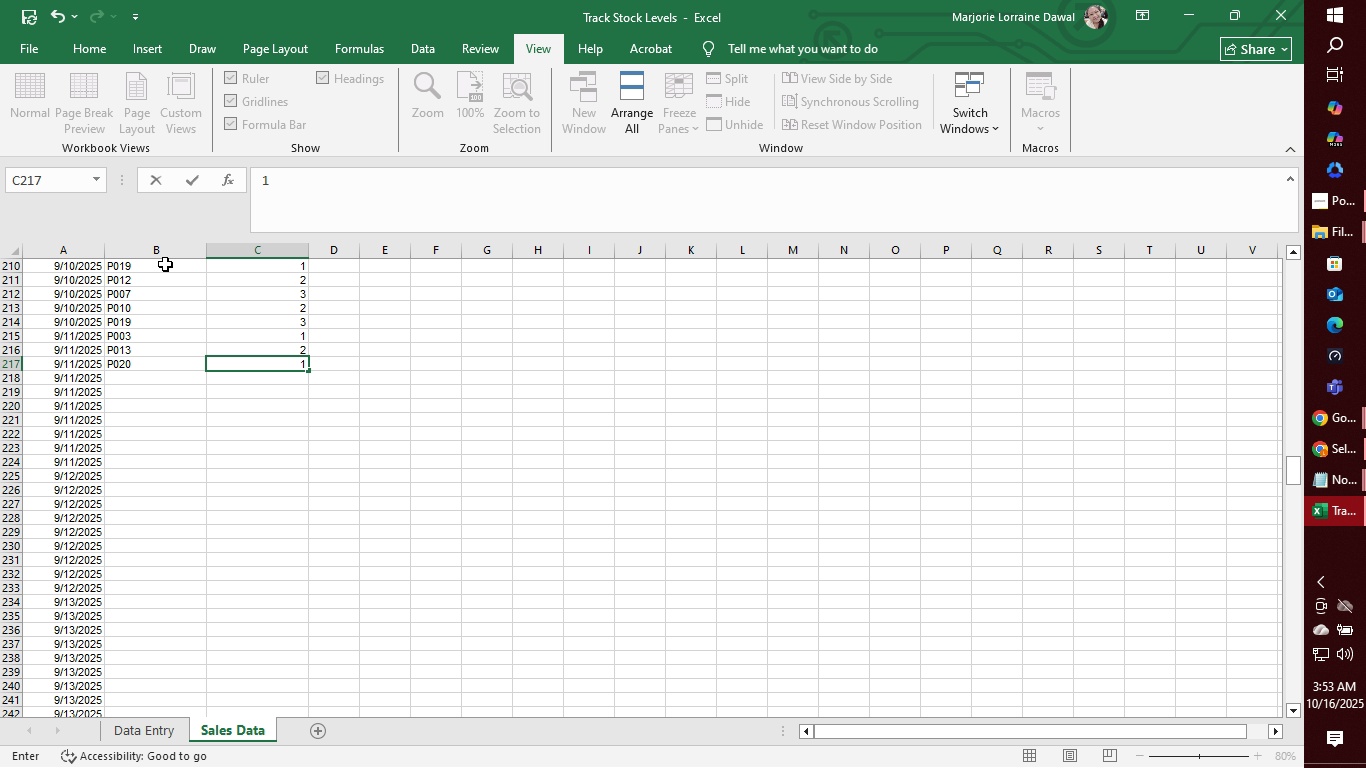 
key(Enter)
 